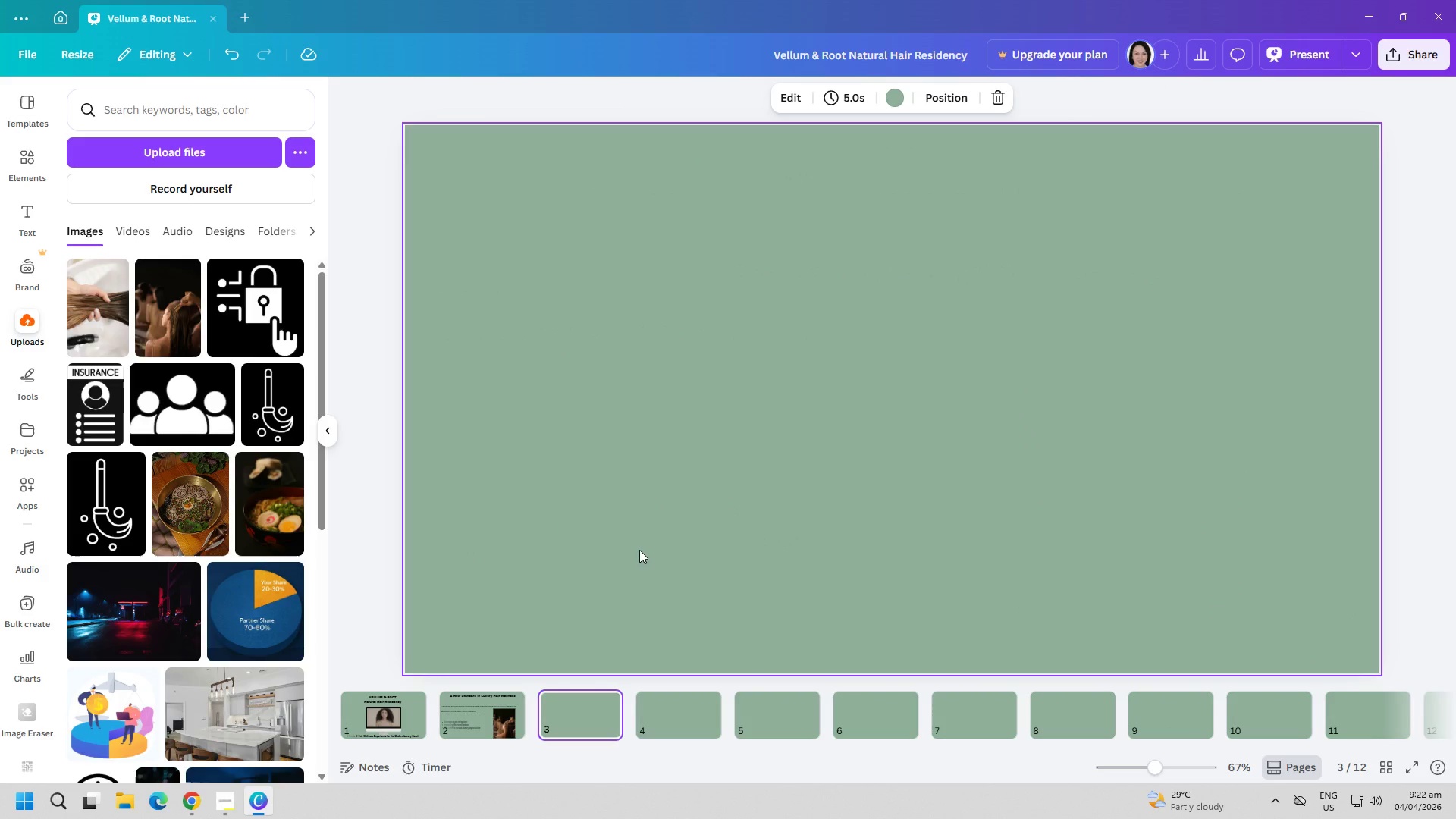 
wait(8.92)
 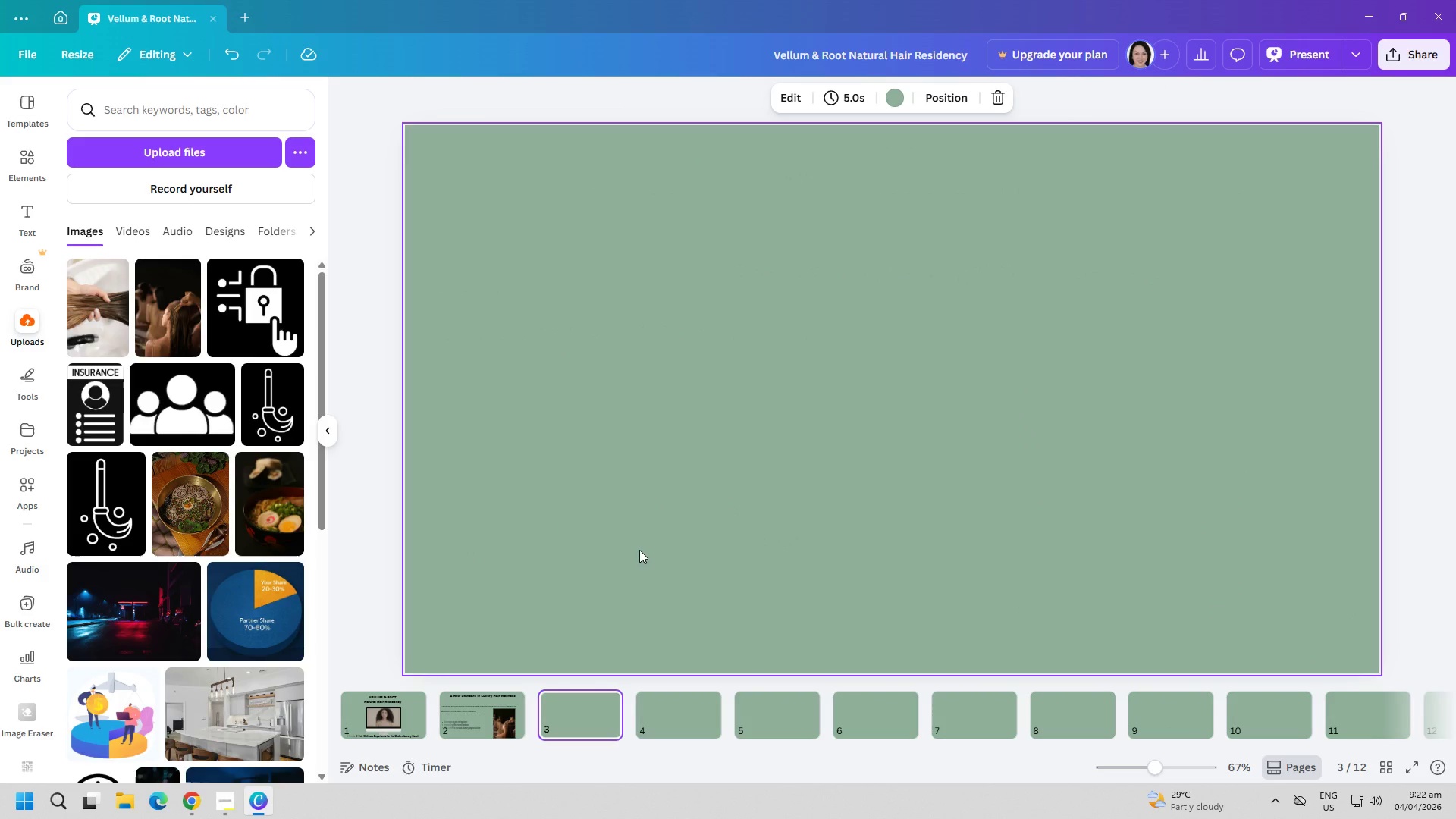 
key(CapsLock)
 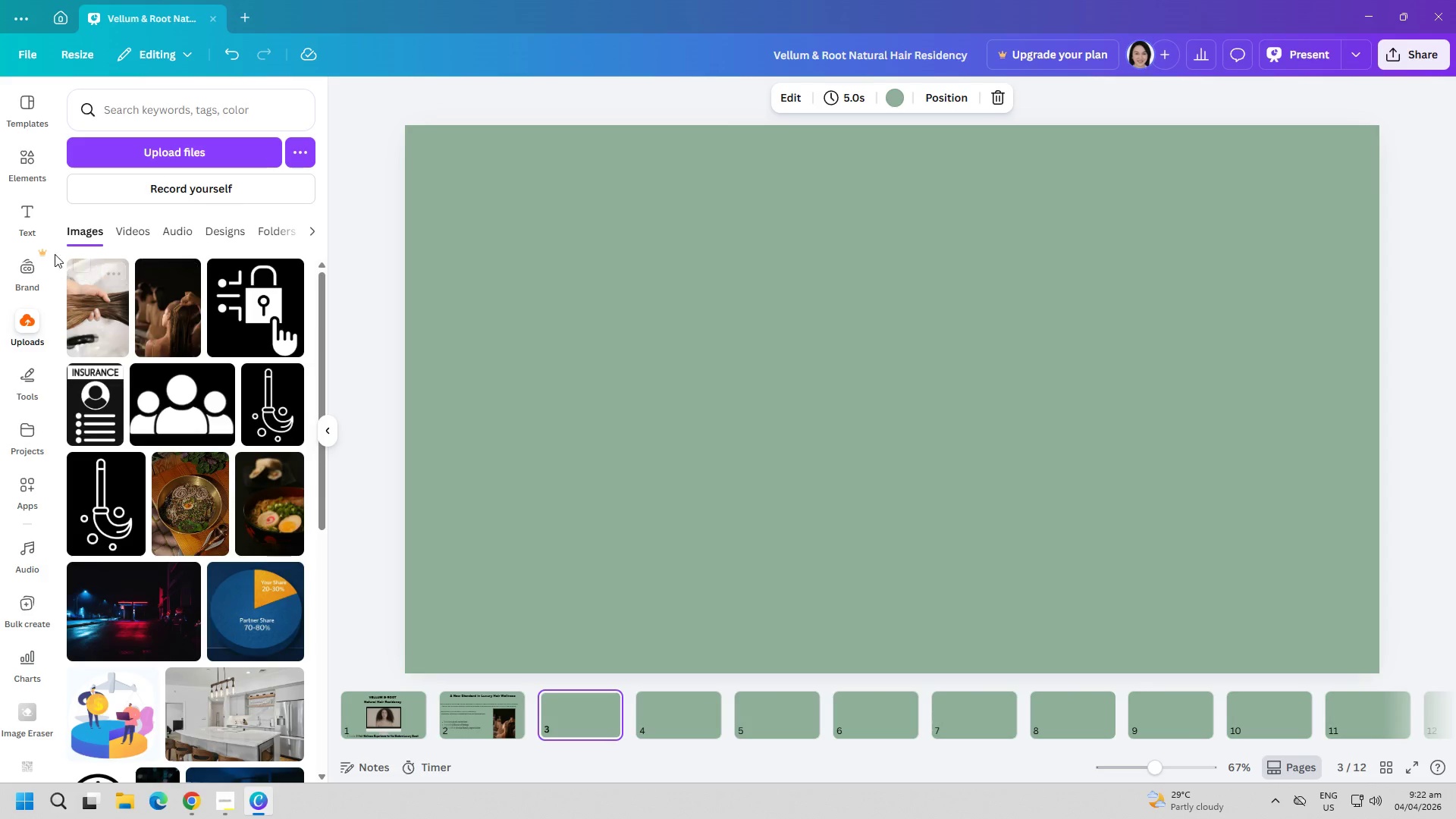 
type(XX)
key(Backspace)
type(l)
key(Backspace)
type(Lx)
key(Backspace)
type(uxury Has Overlooked Textured Hair)
 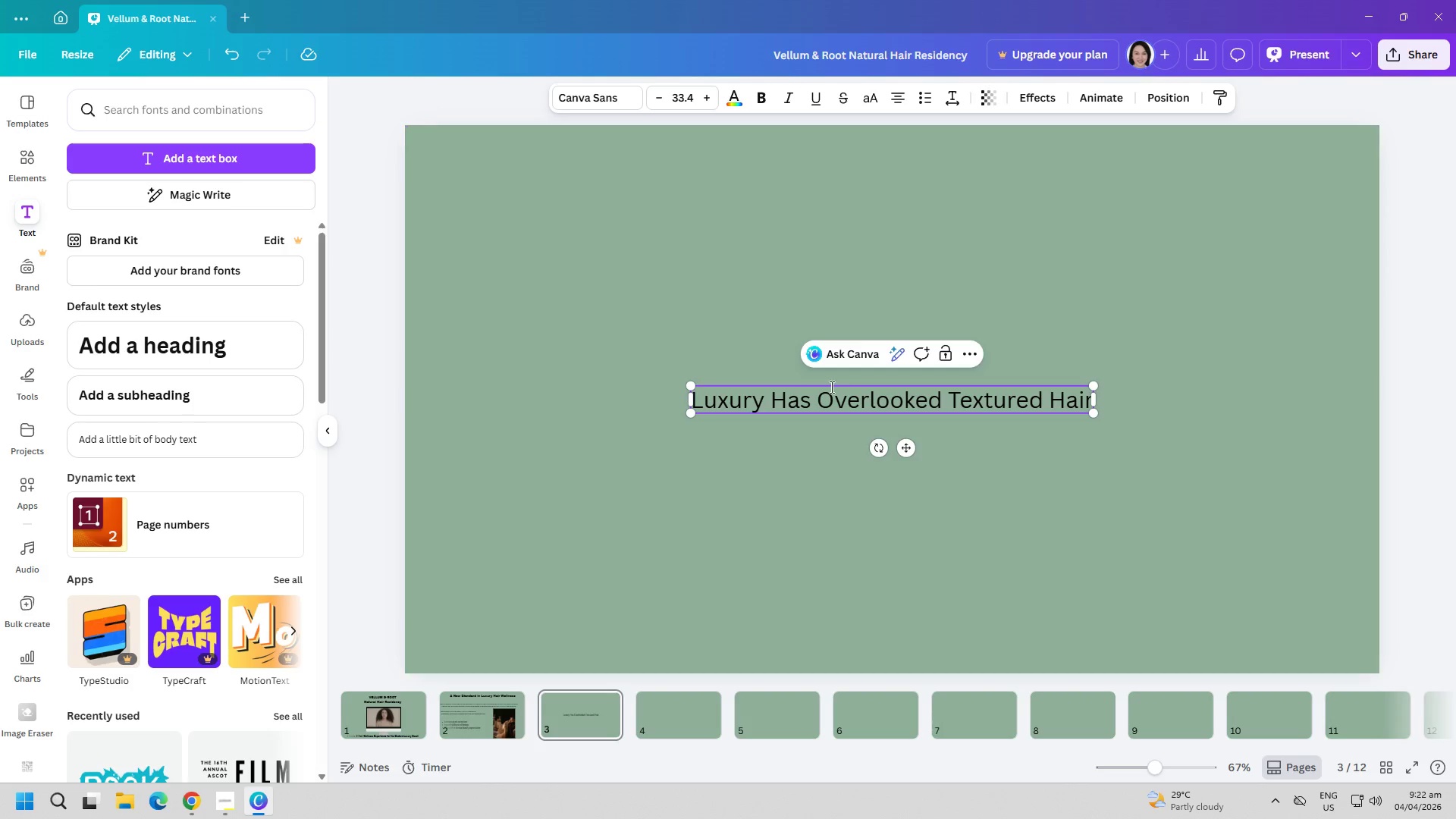 
key(Control+ControlLeft)
 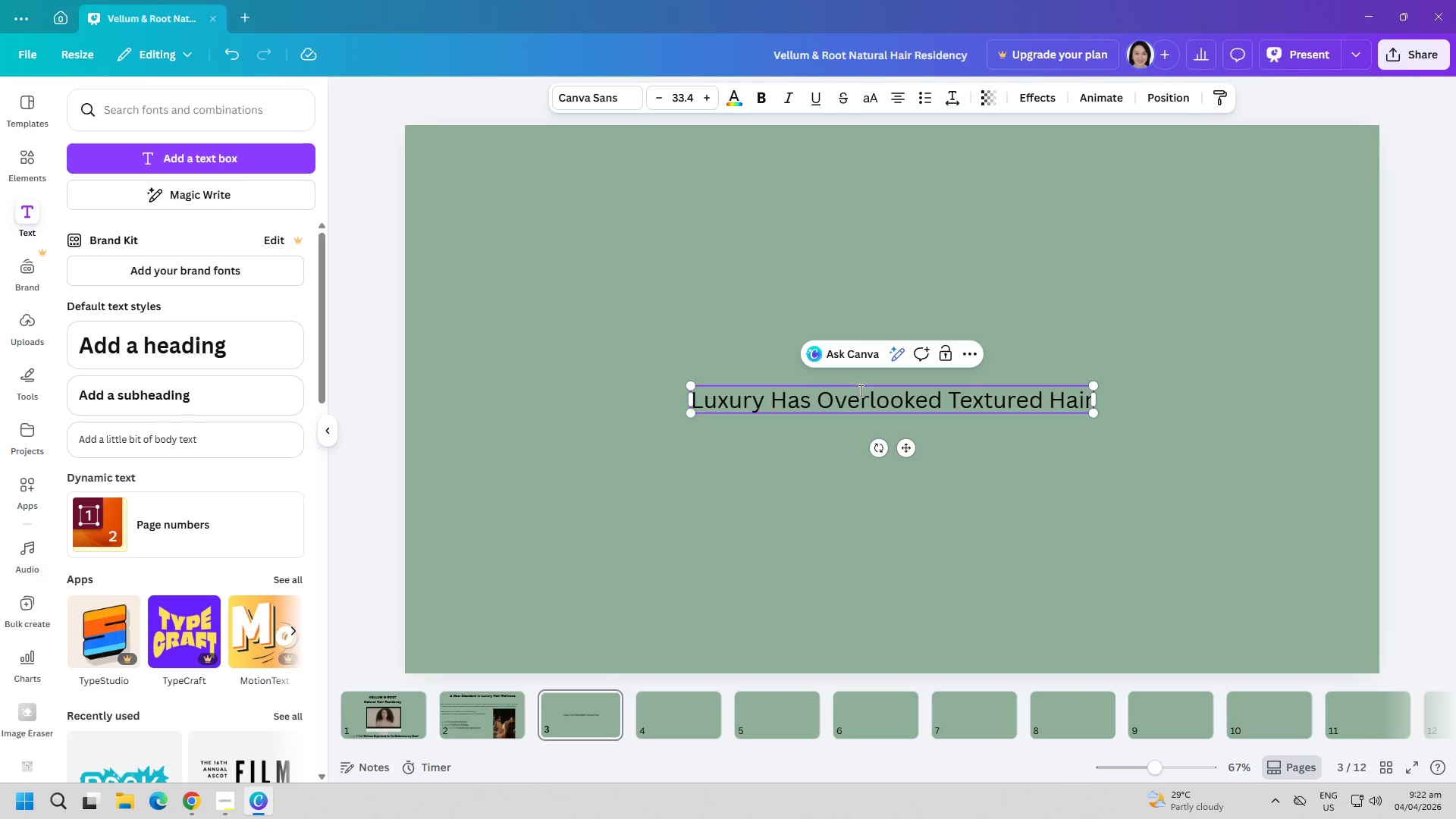 
key(Control+A)
 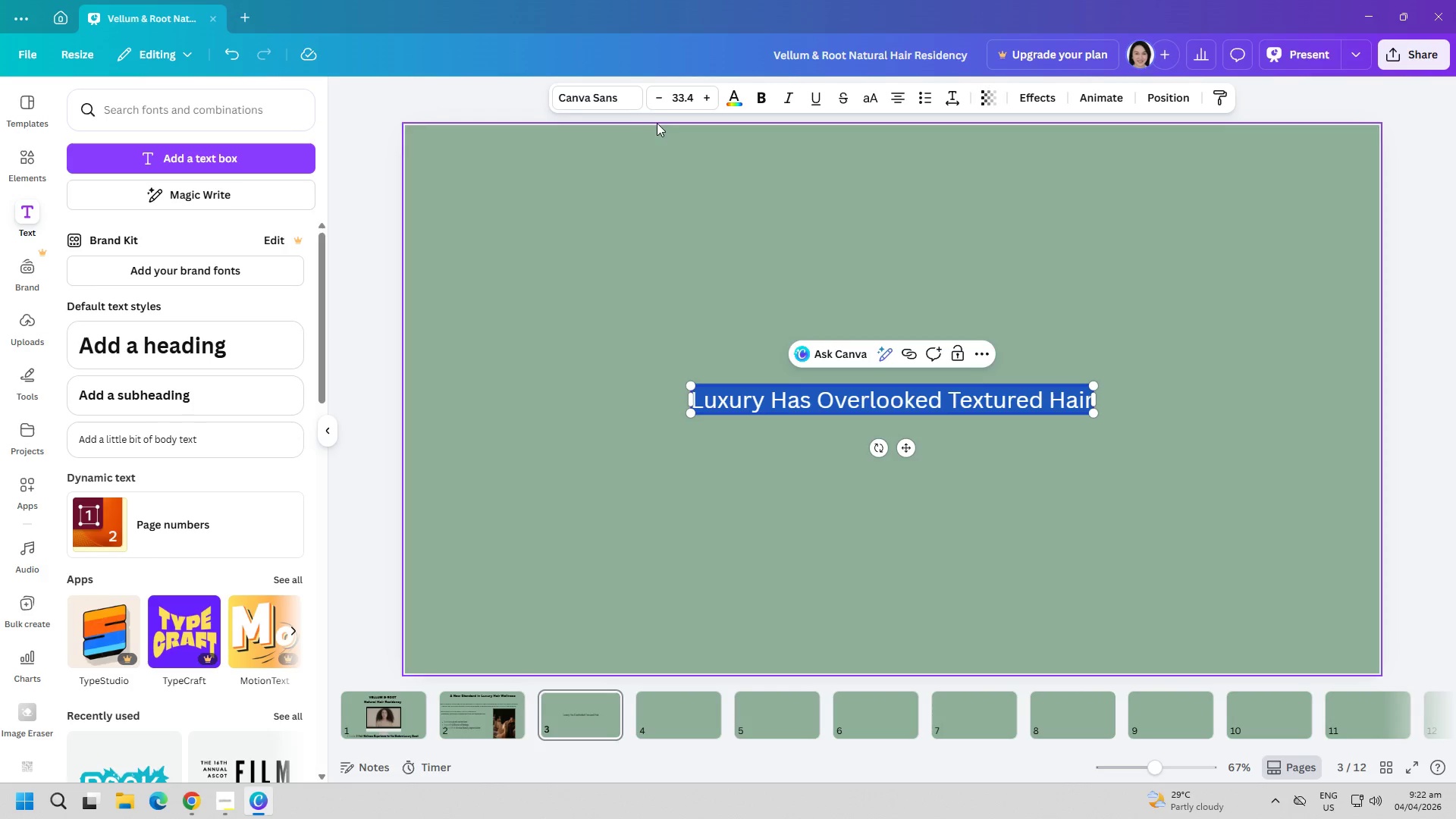 
left_click([619, 96])
 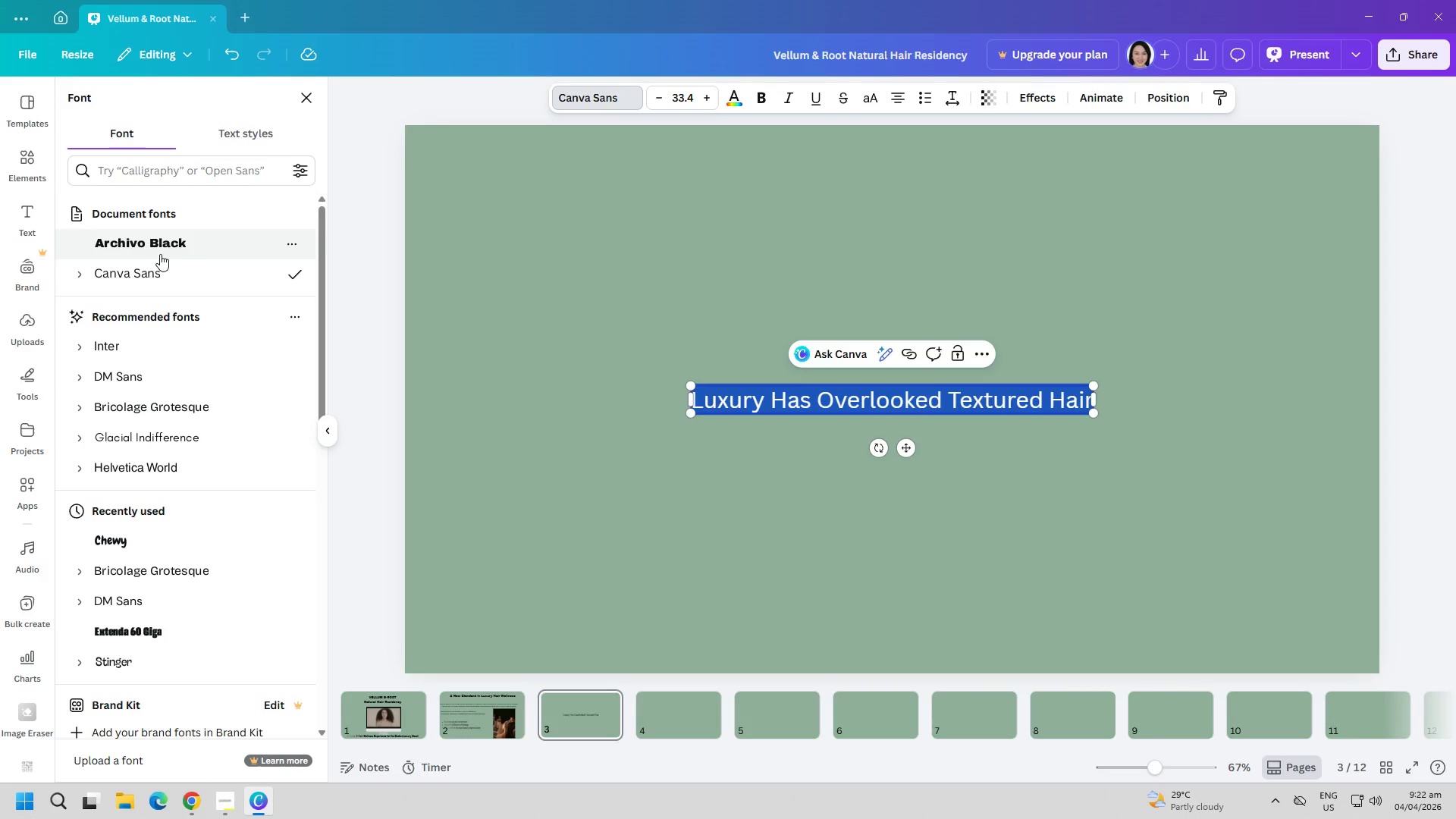 
double_click([739, 559])
 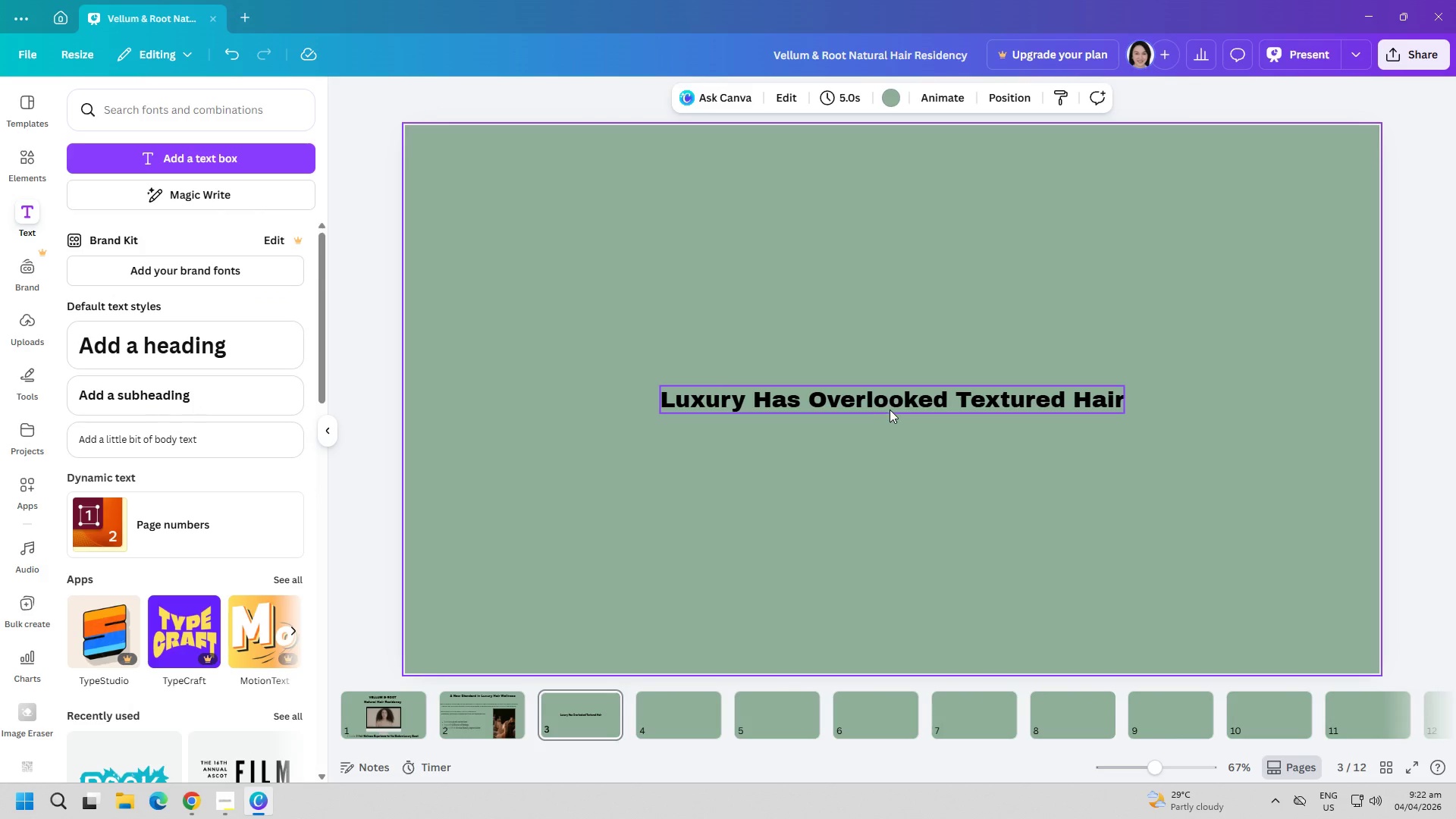 
left_click_drag(start_coordinate=[893, 404], to_coordinate=[888, 196])
 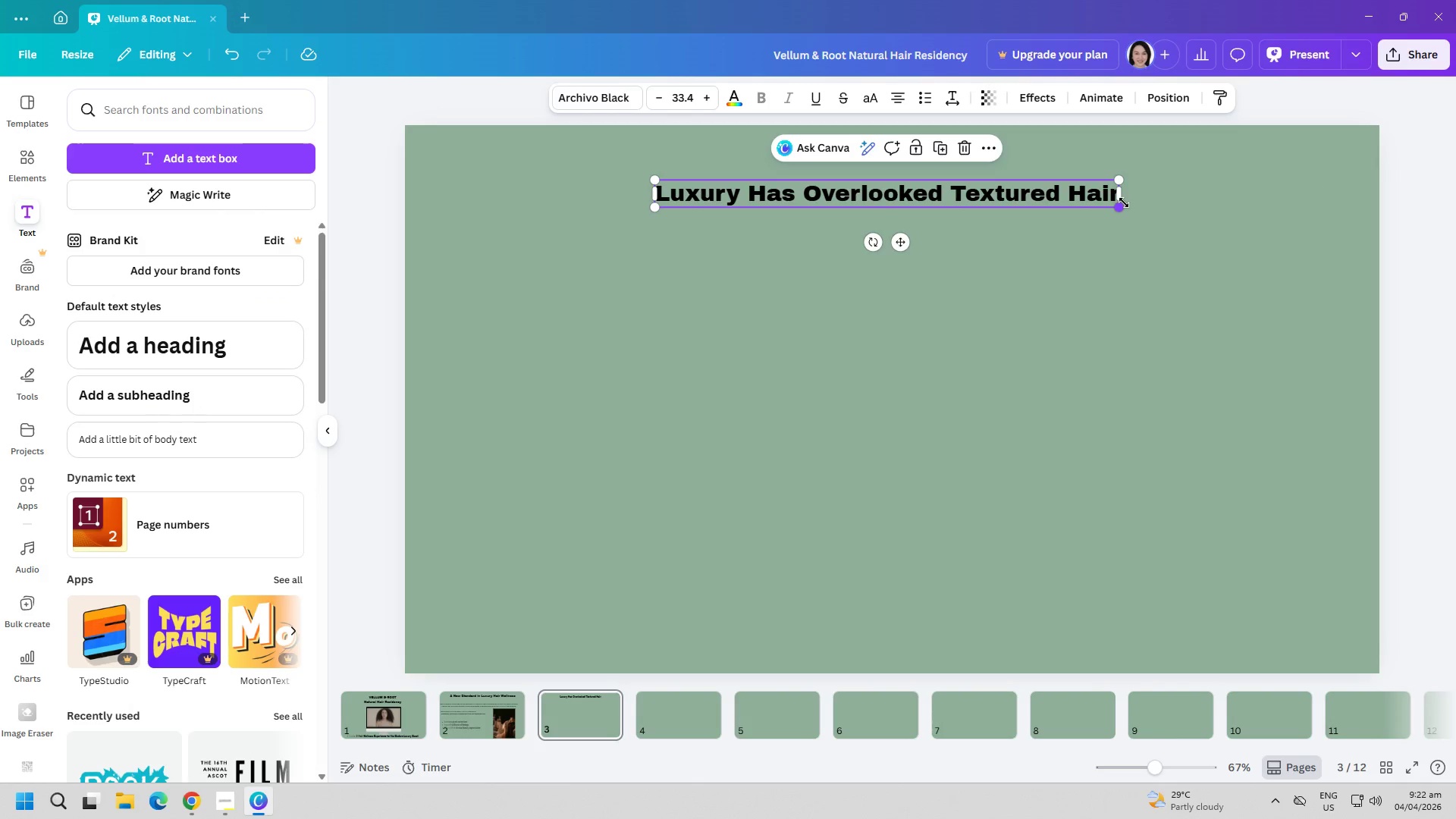 
left_click_drag(start_coordinate=[1119, 209], to_coordinate=[1195, 293])
 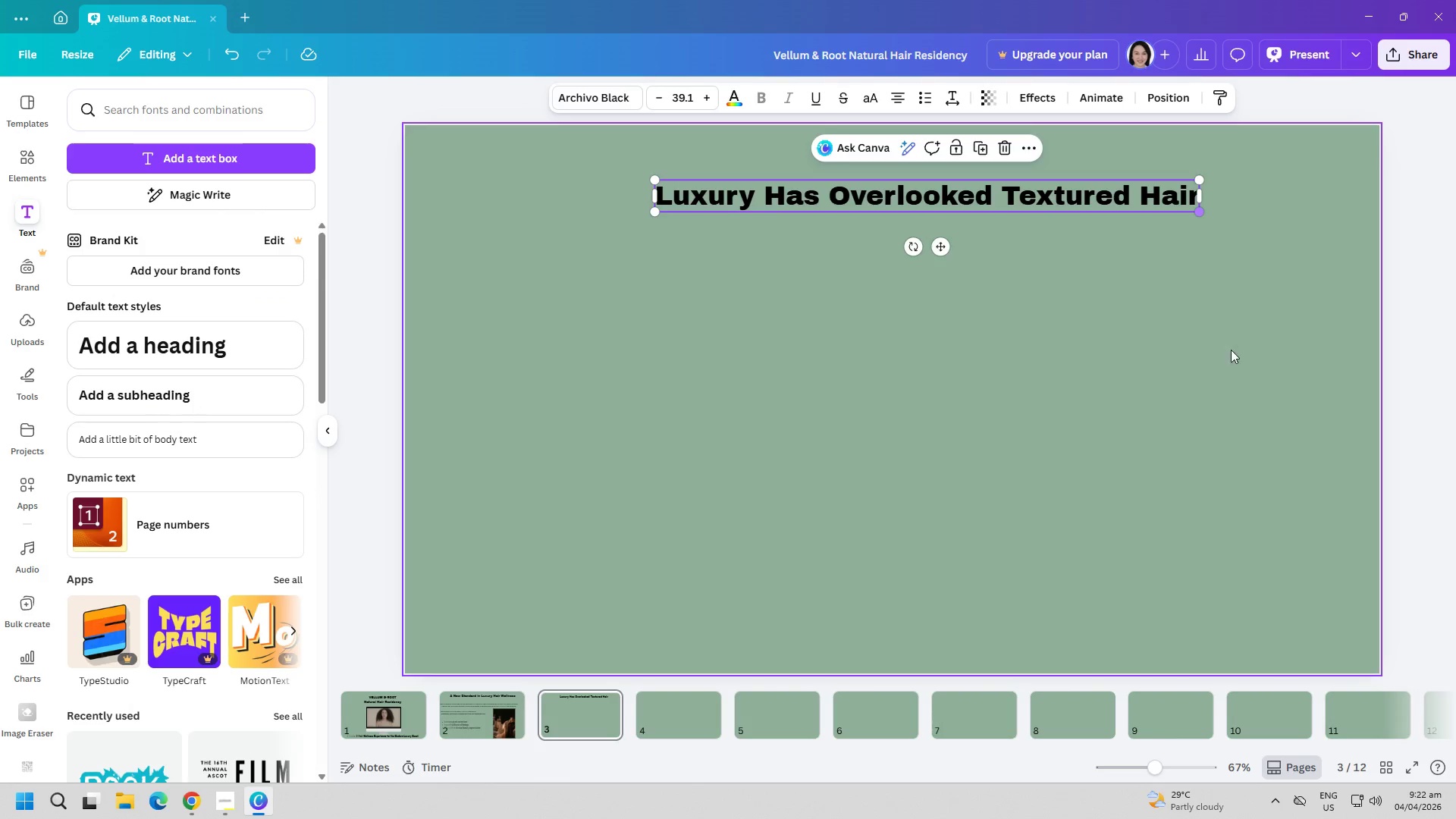 
left_click_drag(start_coordinate=[1224, 347], to_coordinate=[1235, 351])
 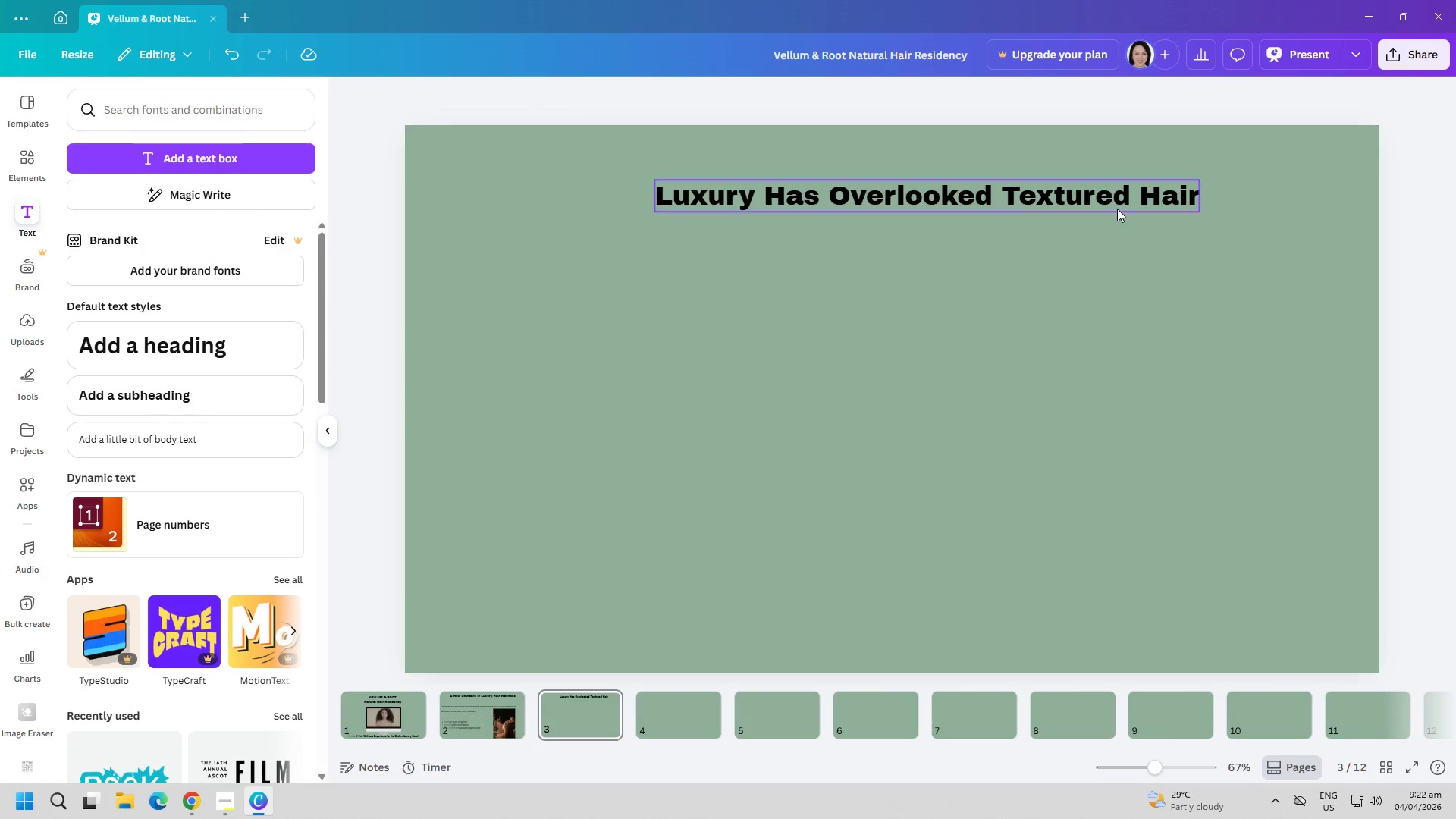 
left_click_drag(start_coordinate=[1112, 198], to_coordinate=[1087, 181])
 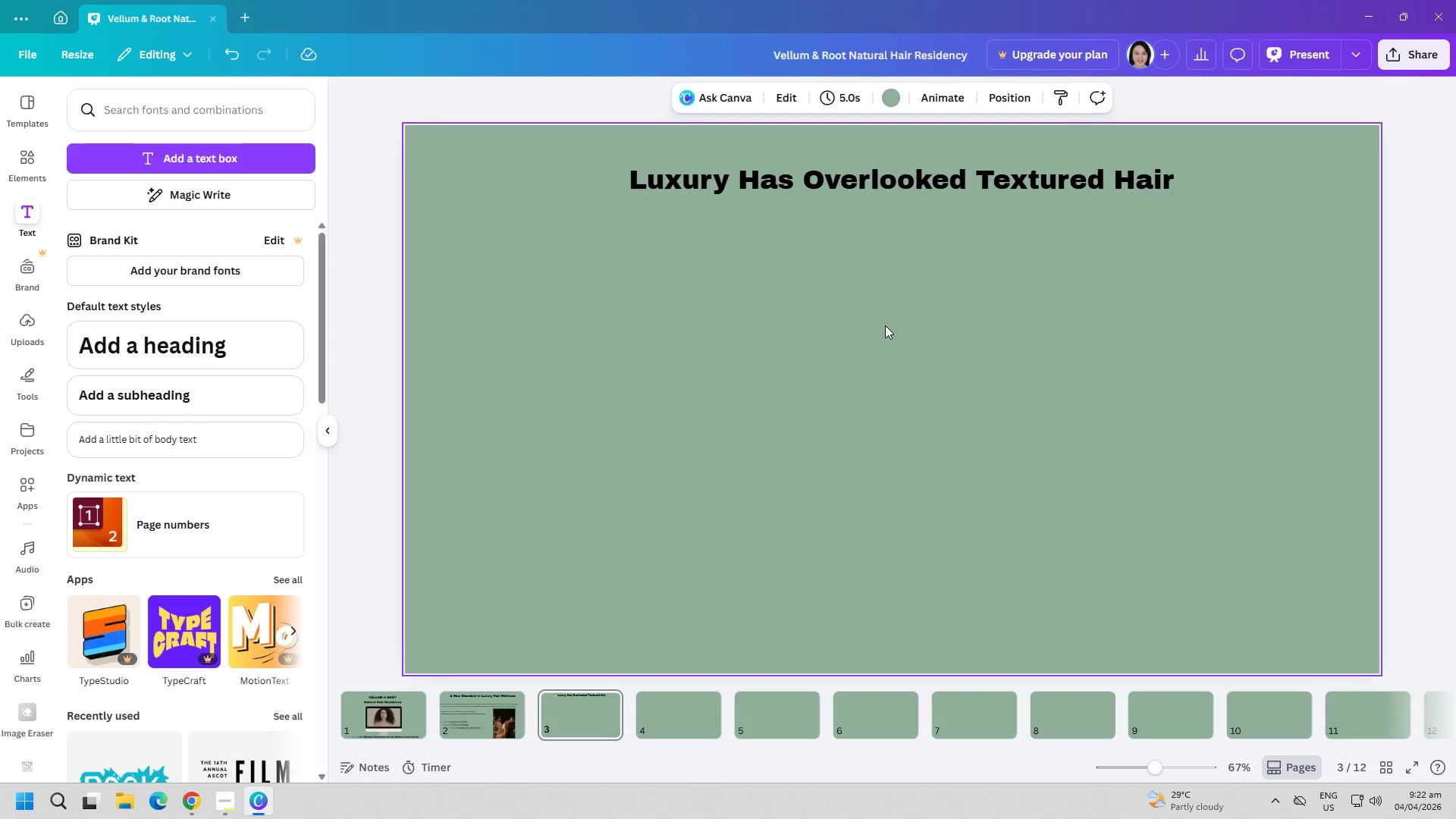 
wait(21.78)
 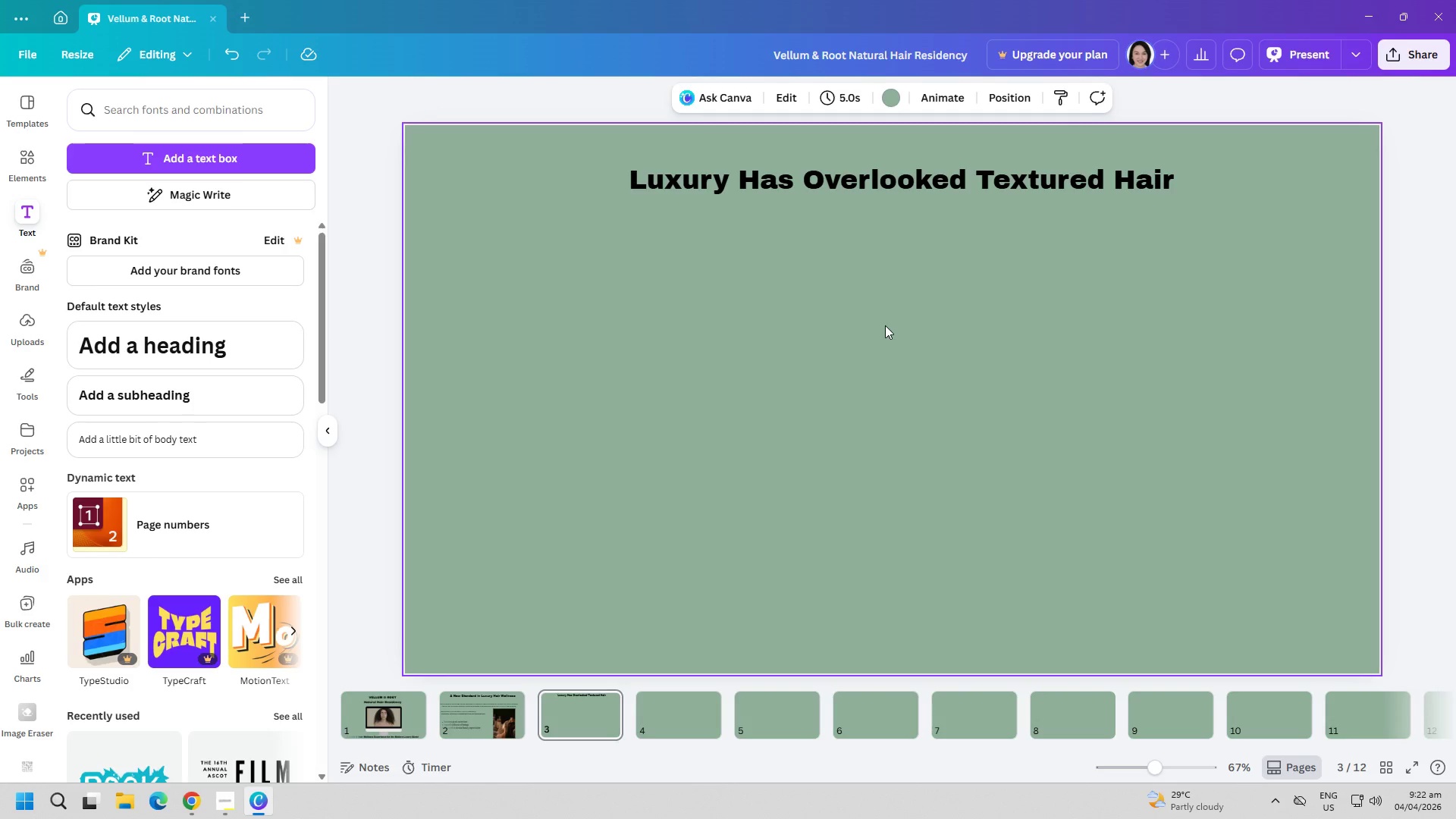 
left_click([231, 158])
 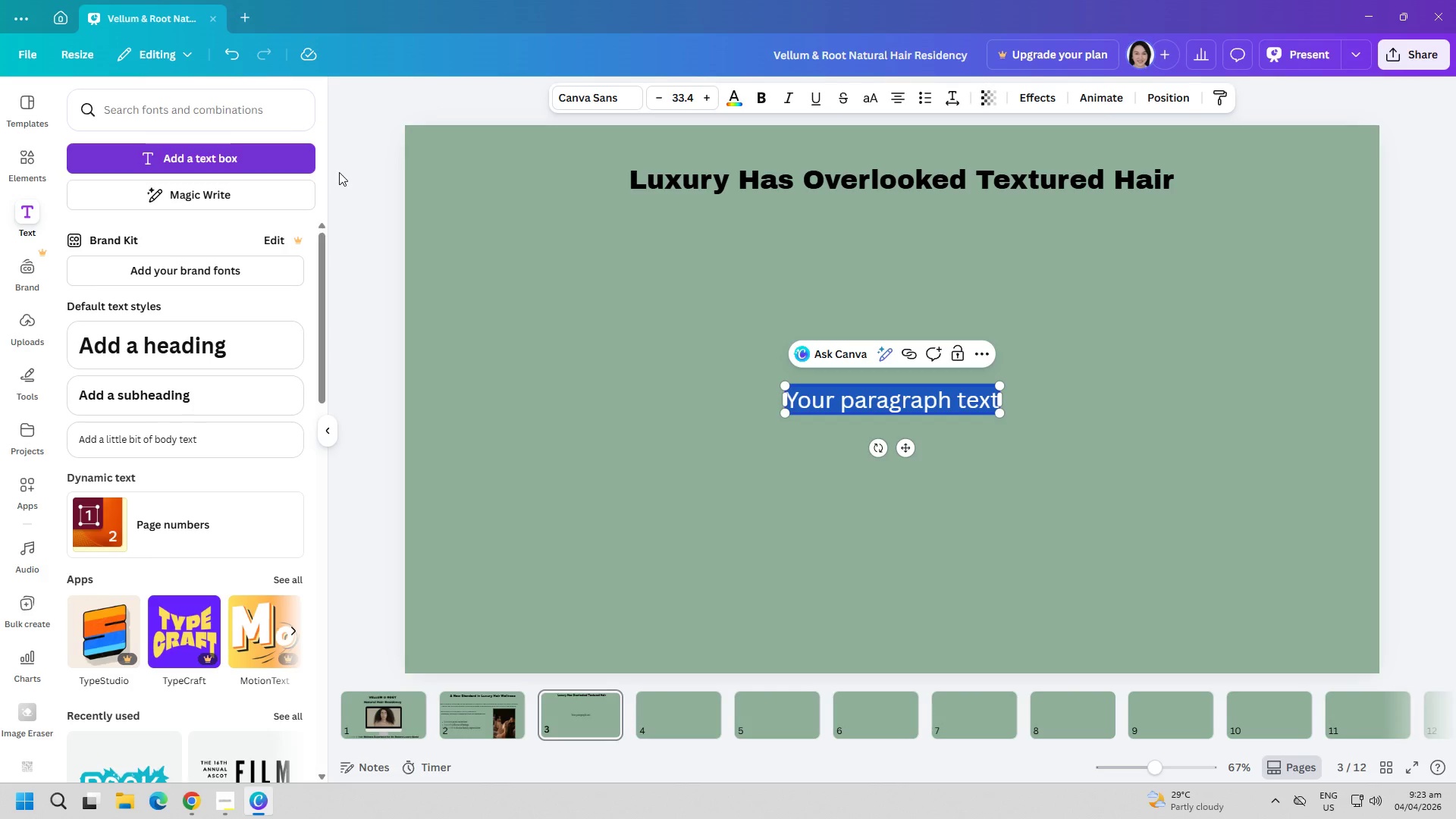 
type(DE)
key(Backspace)
type(espite globea)
key(Backspace)
key(Backspace)
type(al diversity, luxr)
key(Backspace)
type(ury hotrel)
key(Backspace)
key(Backspace)
key(Backspace)
type(els remain underserved)
 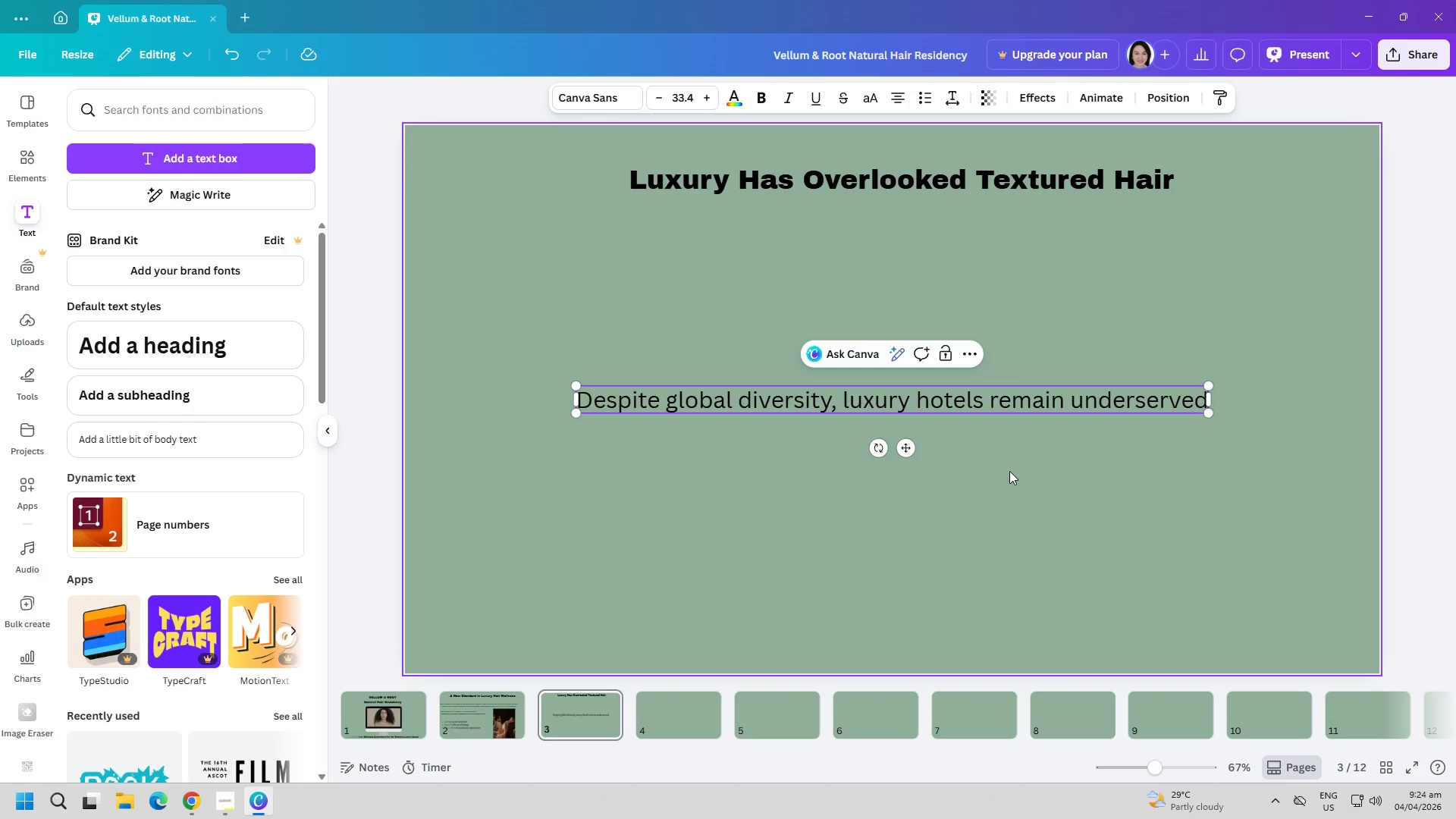 
wait(58.22)
 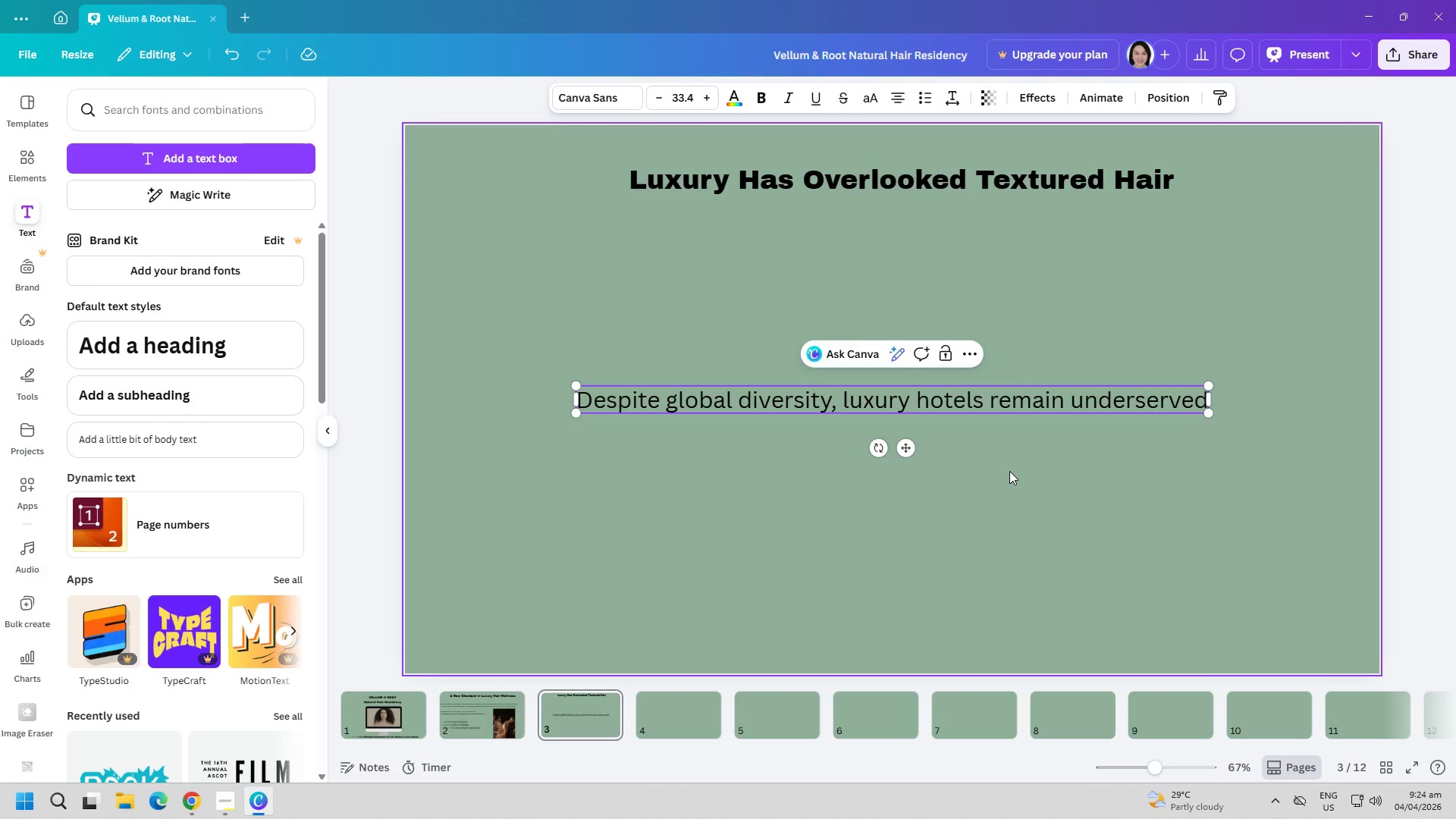 
left_click([1173, 406])
 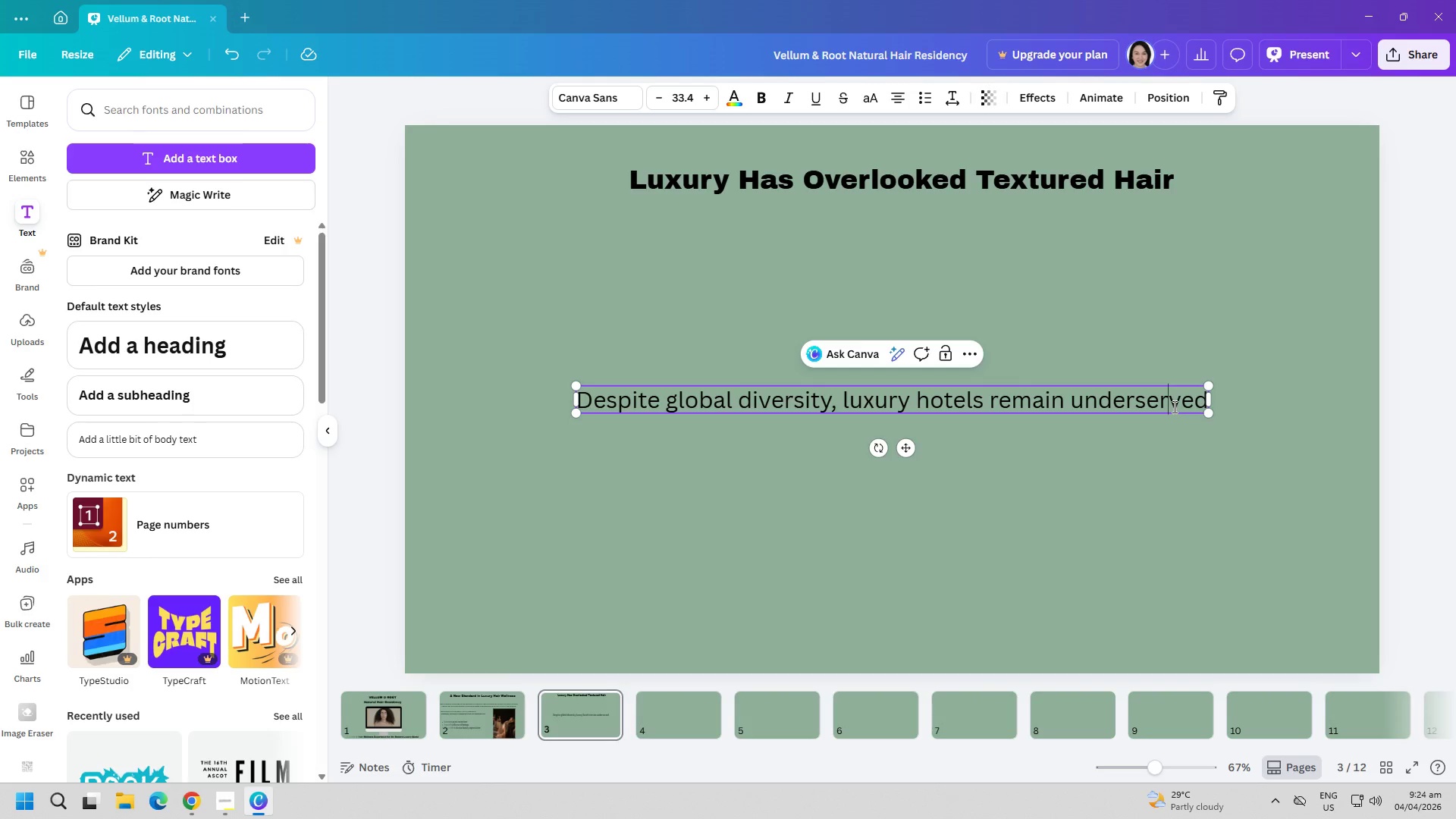 
key(ArrowRight)
 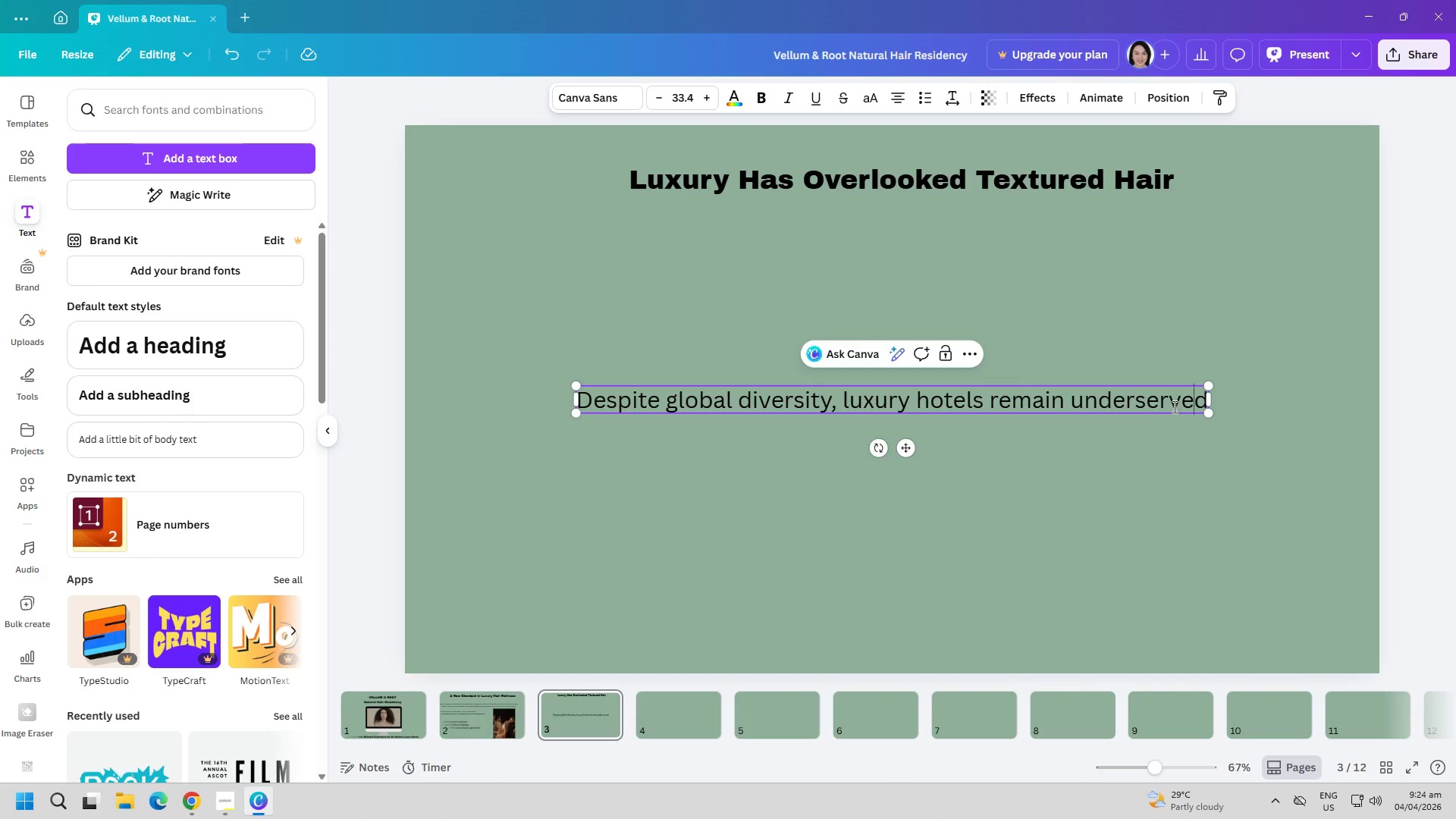 
key(ArrowRight)
 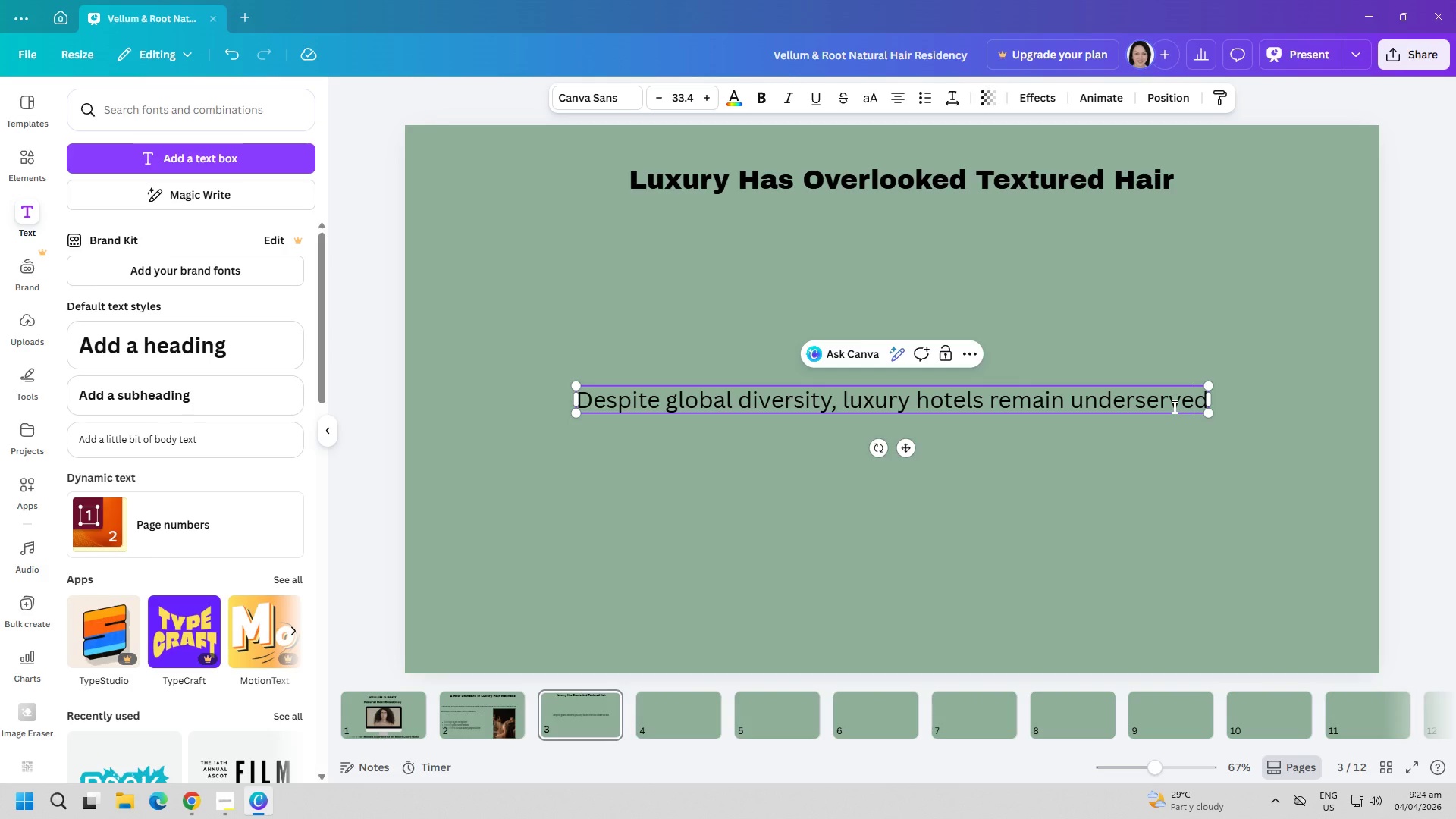 
key(ArrowRight)
 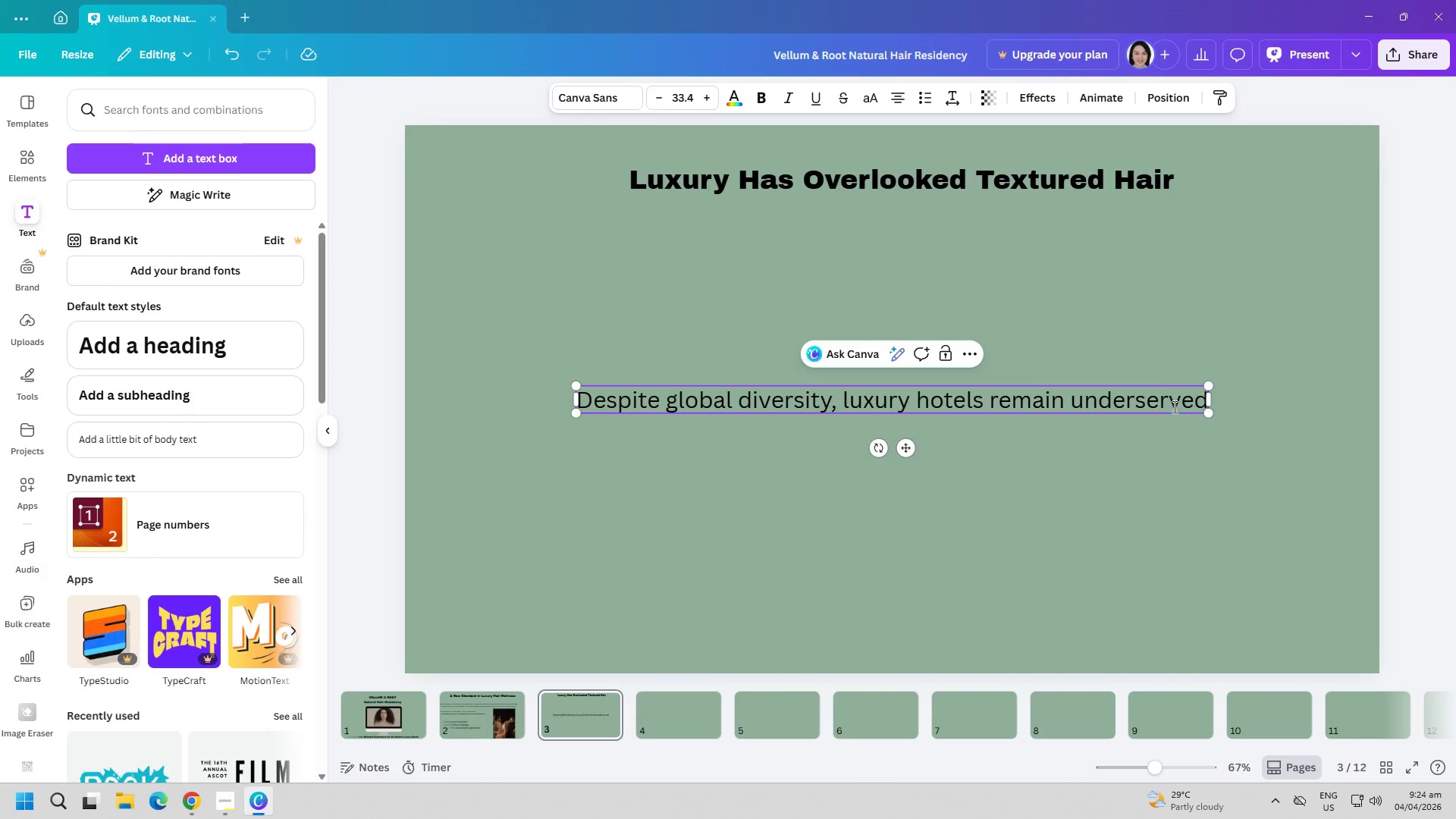 
type( in specialized natural hair care-leaving high-)
key(Backspace)
type( value guests without  )
key(Backspace)
key(Backspace)
type( trusted, on )
key(Backspace)
type(-site solution)
 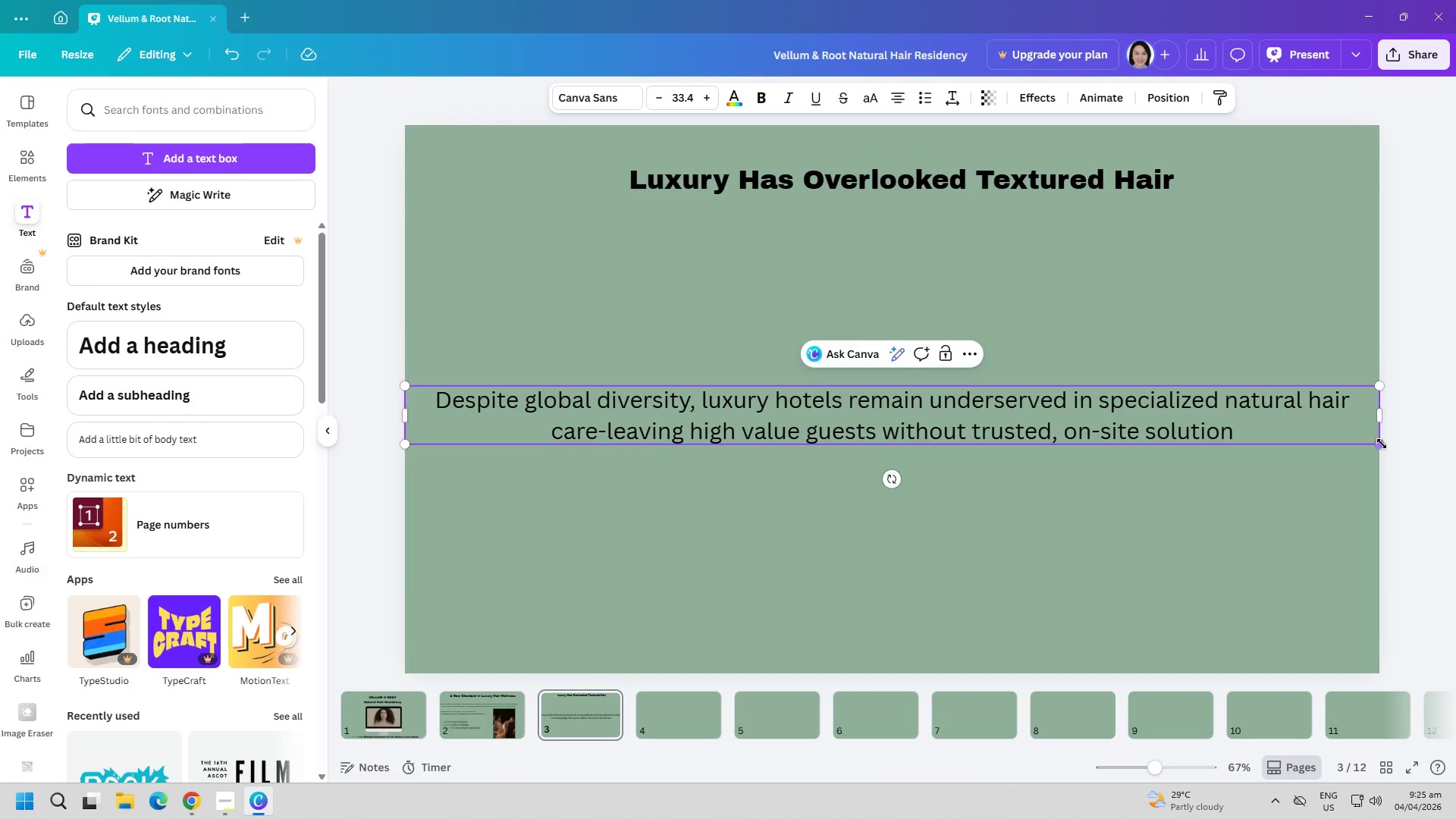 
left_click_drag(start_coordinate=[1377, 441], to_coordinate=[1072, 421])
 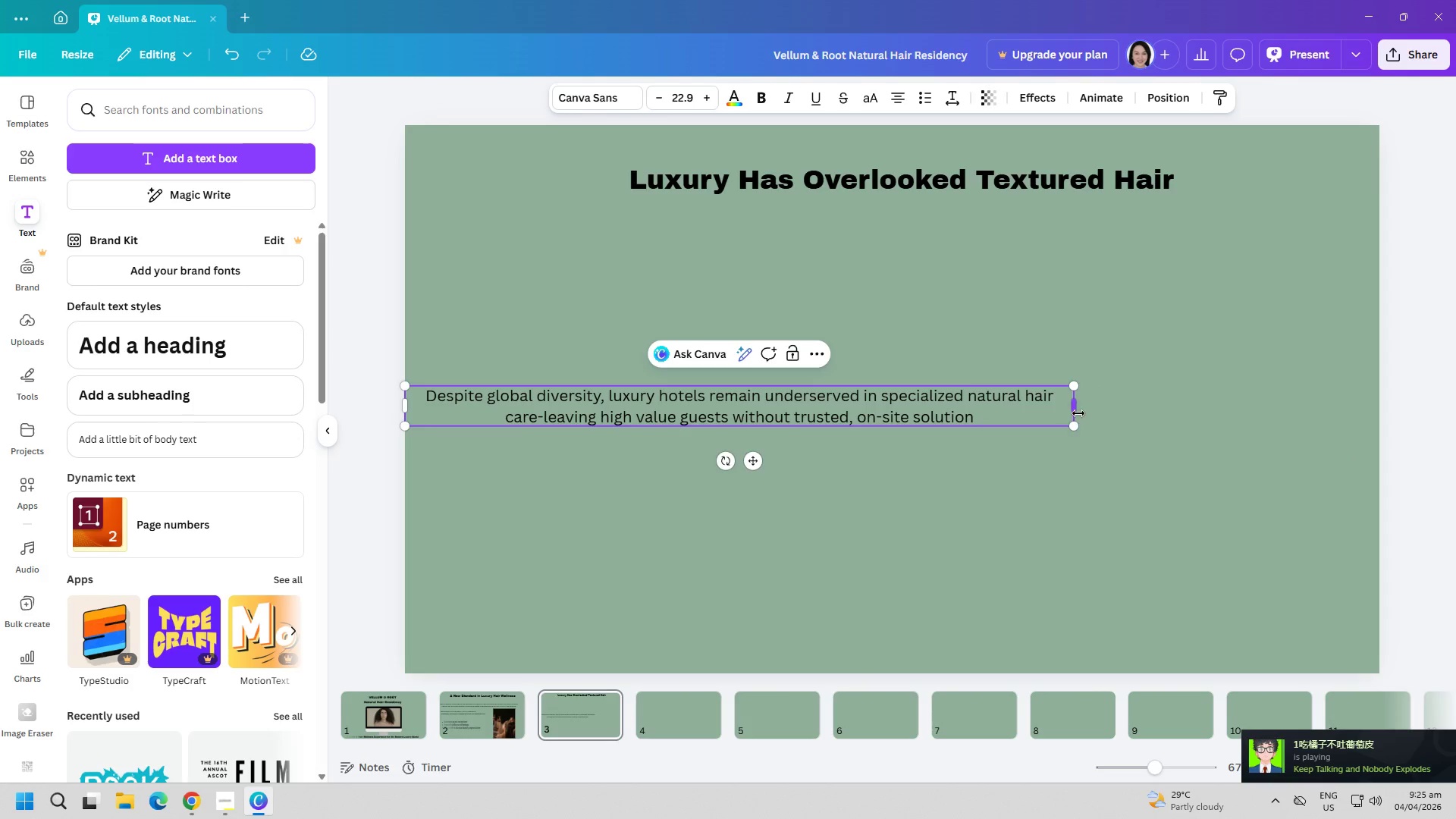 
left_click_drag(start_coordinate=[1078, 410], to_coordinate=[1189, 404])
 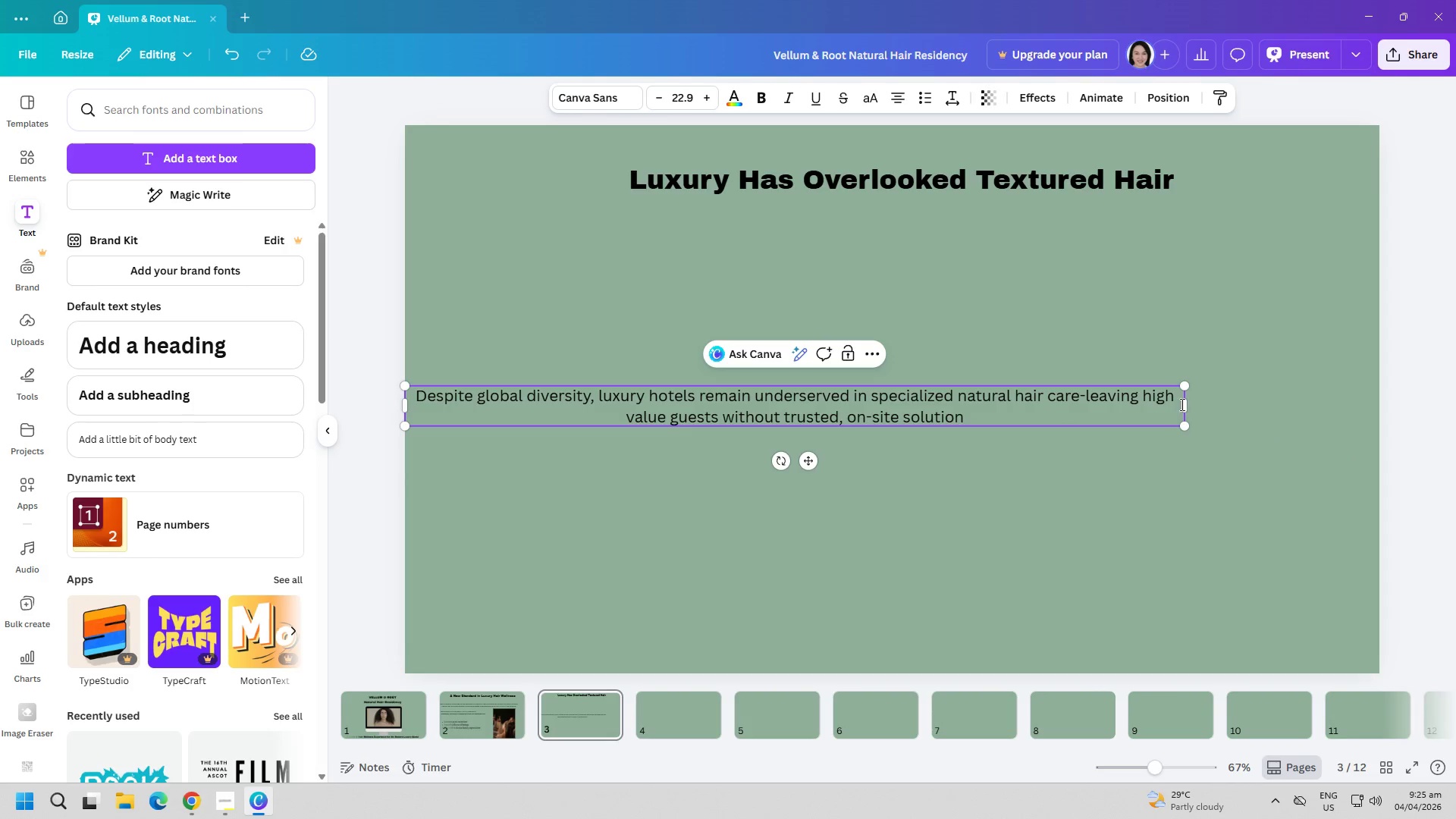 
left_click([1174, 397])
 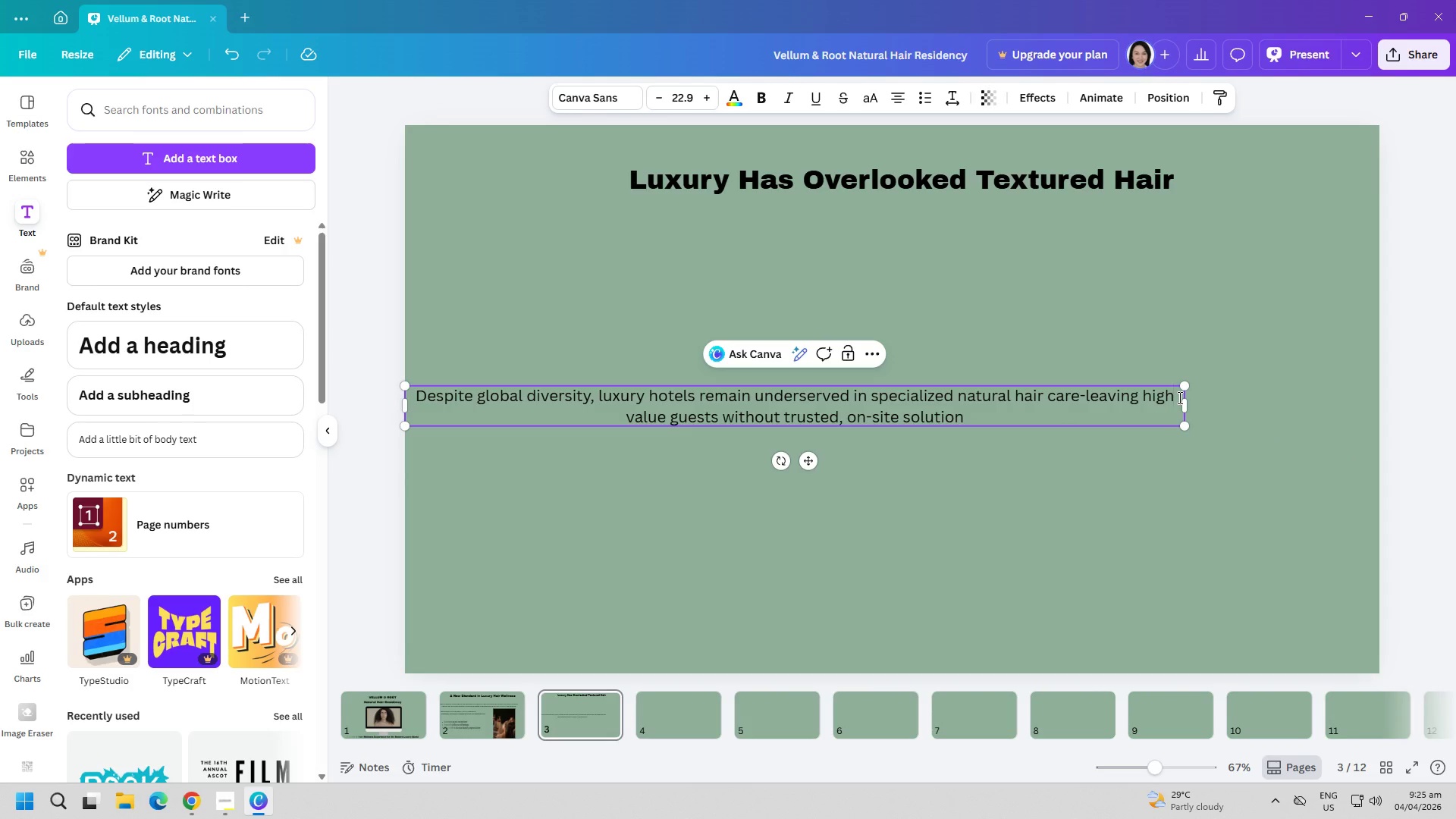 
key(Minus)
 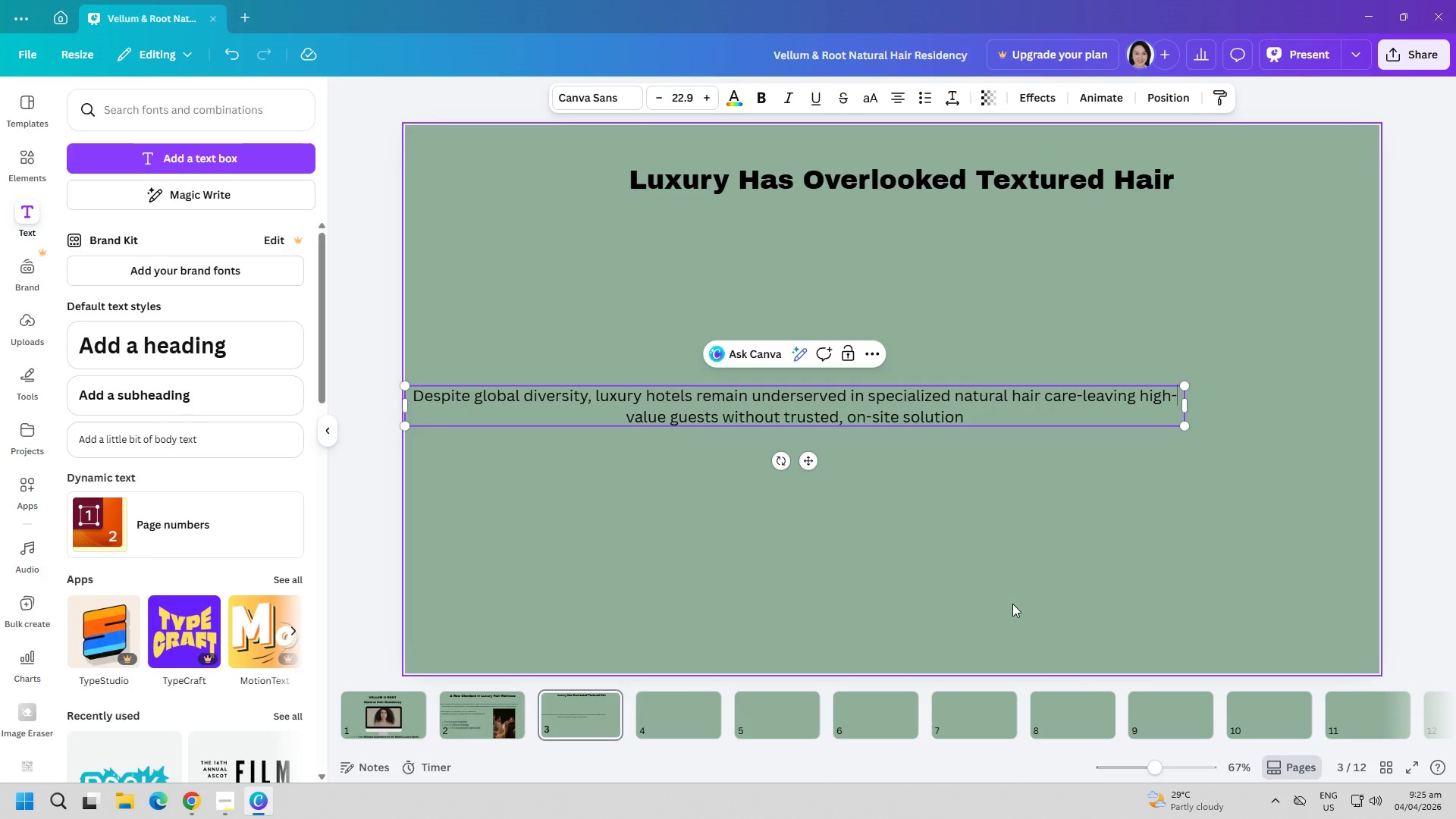 
left_click([1010, 604])
 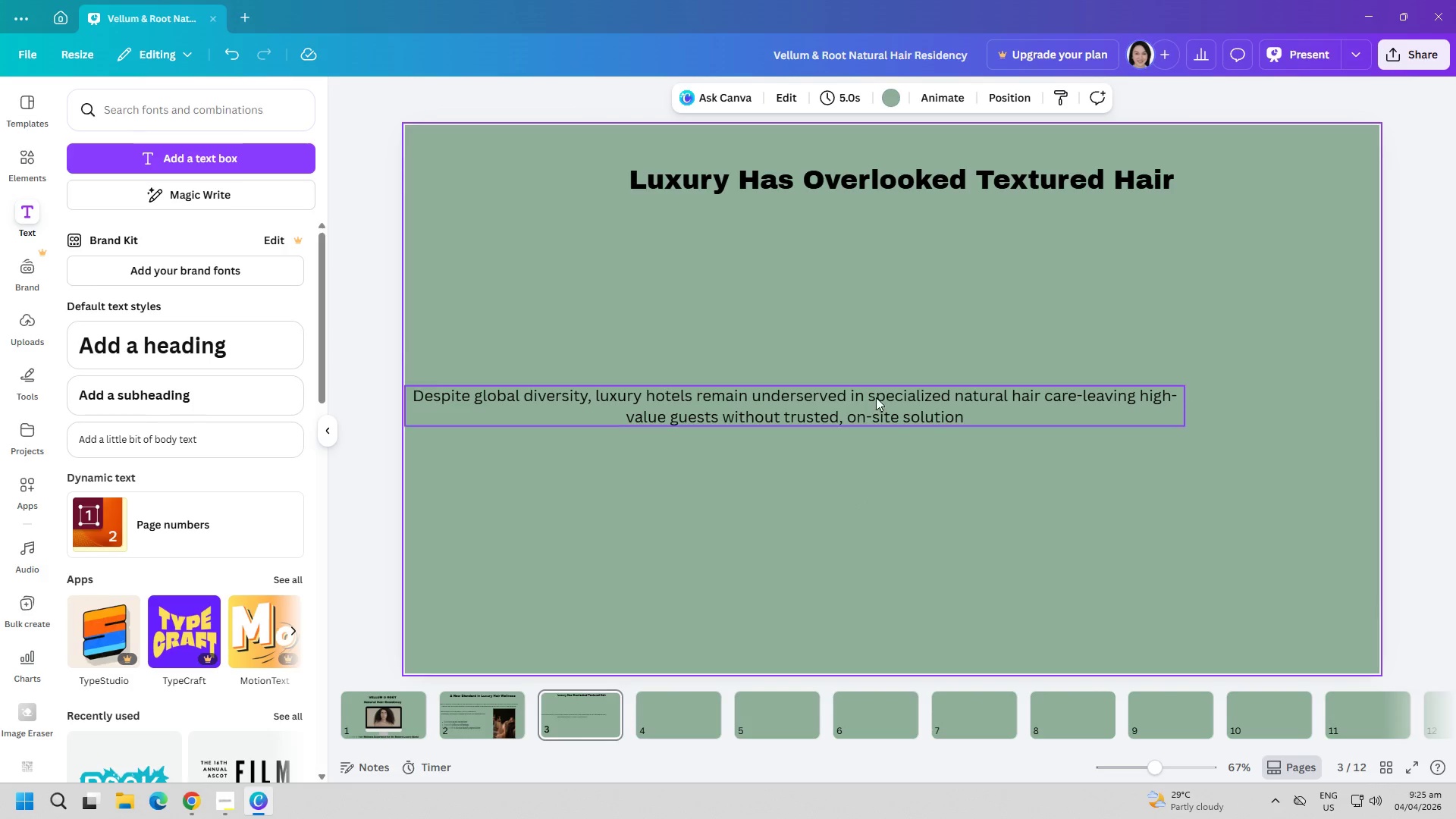 
left_click_drag(start_coordinate=[877, 409], to_coordinate=[876, 350])
 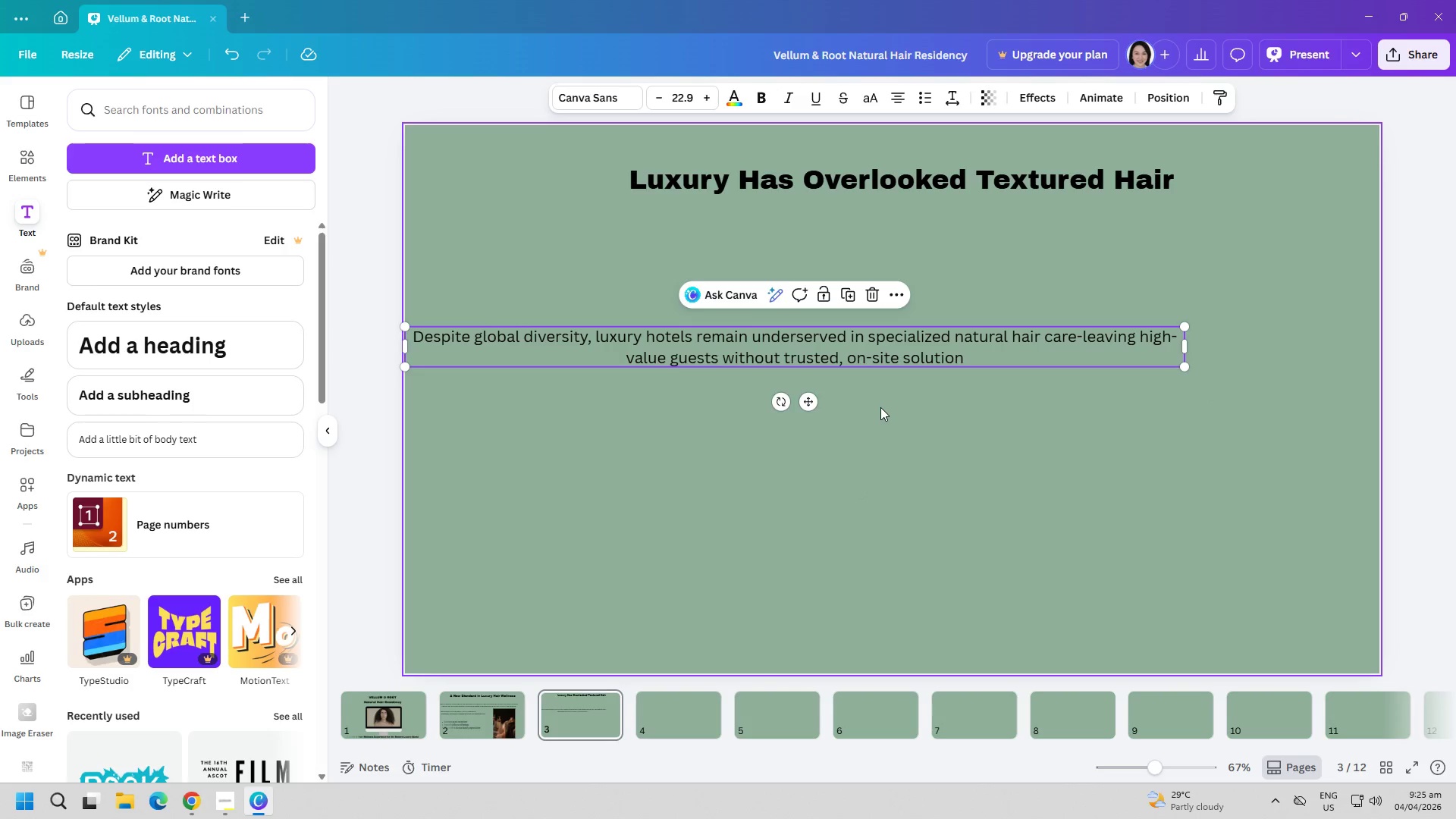 
left_click([880, 407])
 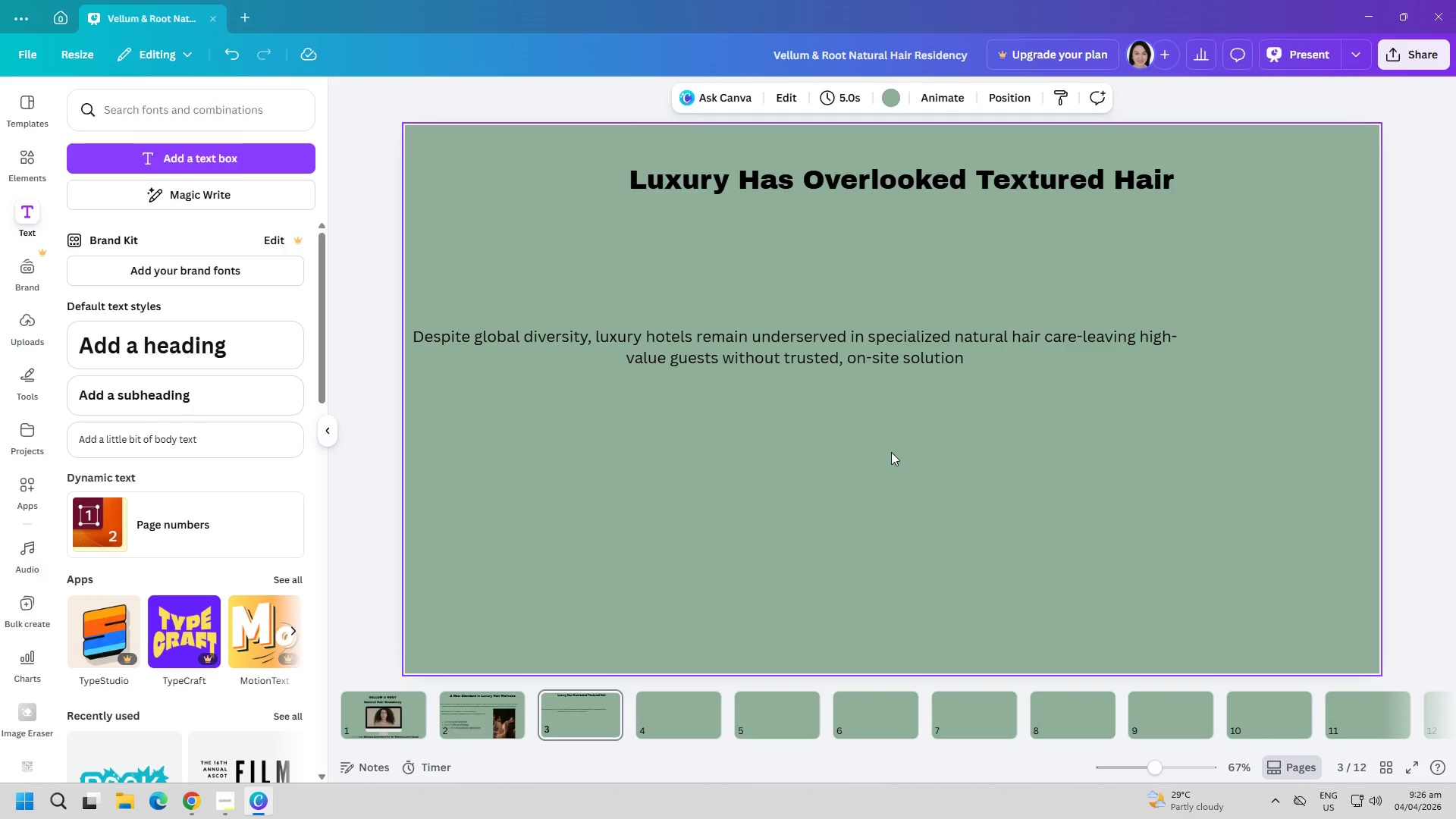 
wait(69.33)
 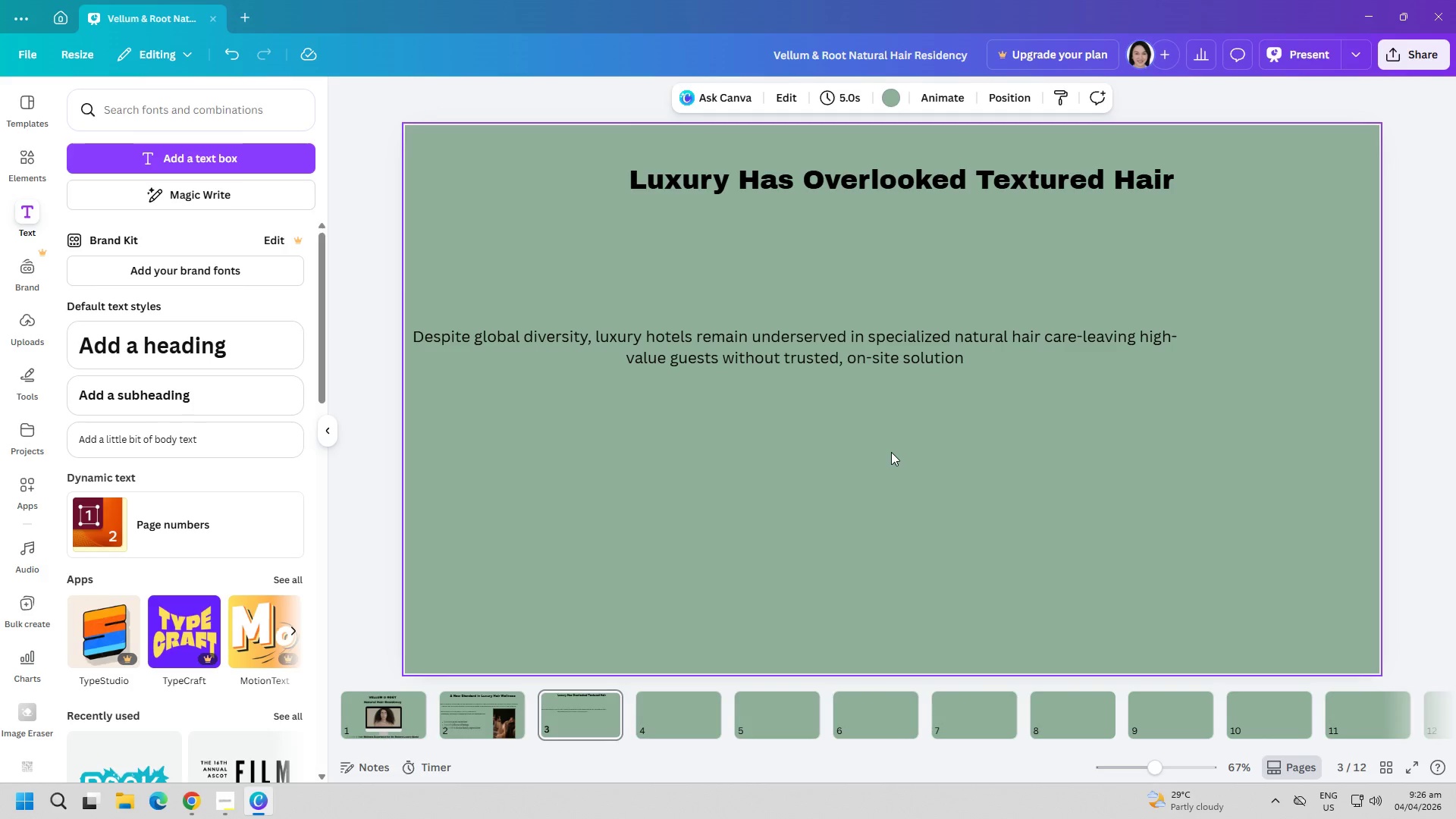 
left_click_drag(start_coordinate=[845, 352], to_coordinate=[848, 312])
 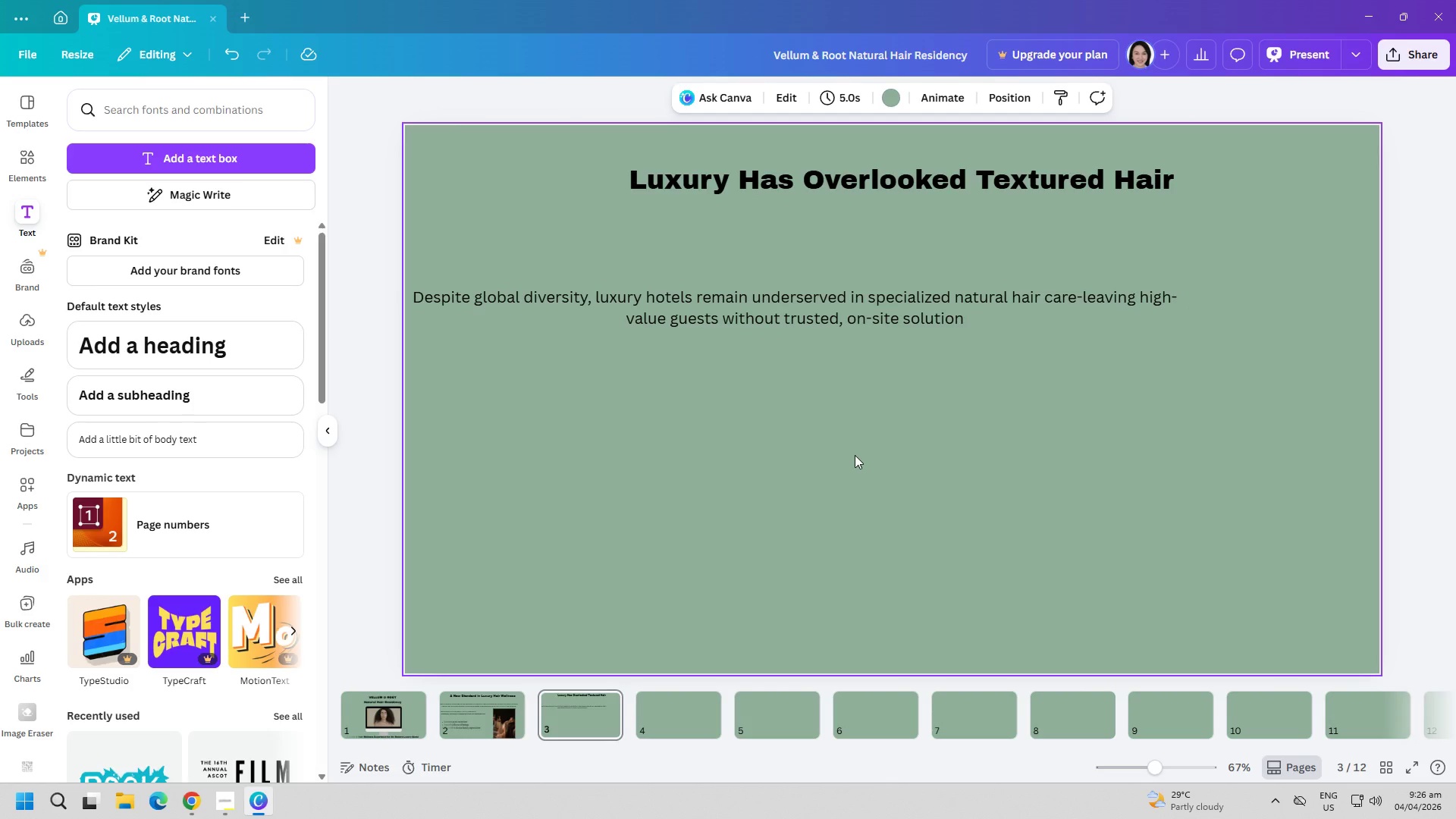 
wait(26.77)
 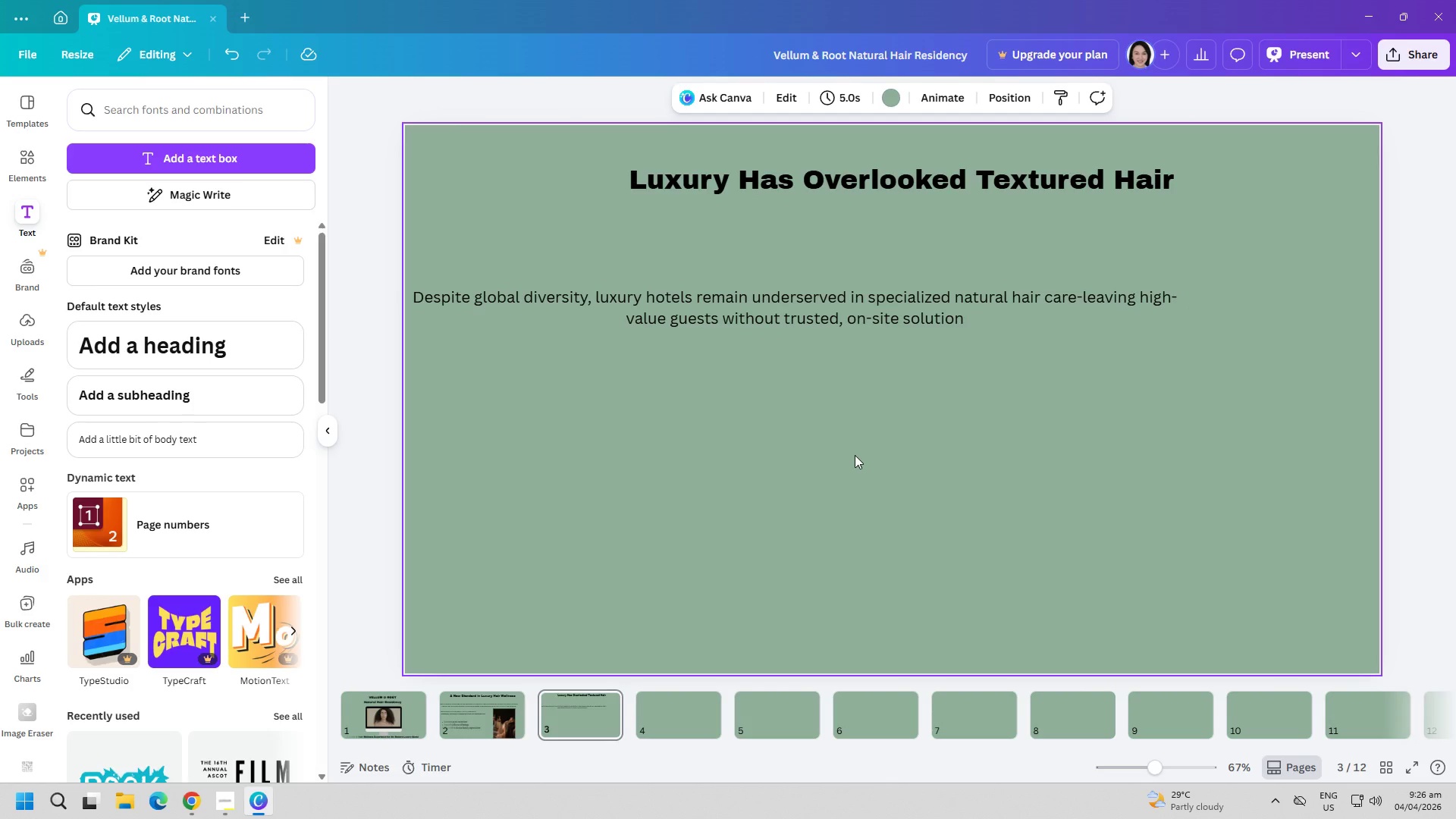 
left_click([215, 808])